 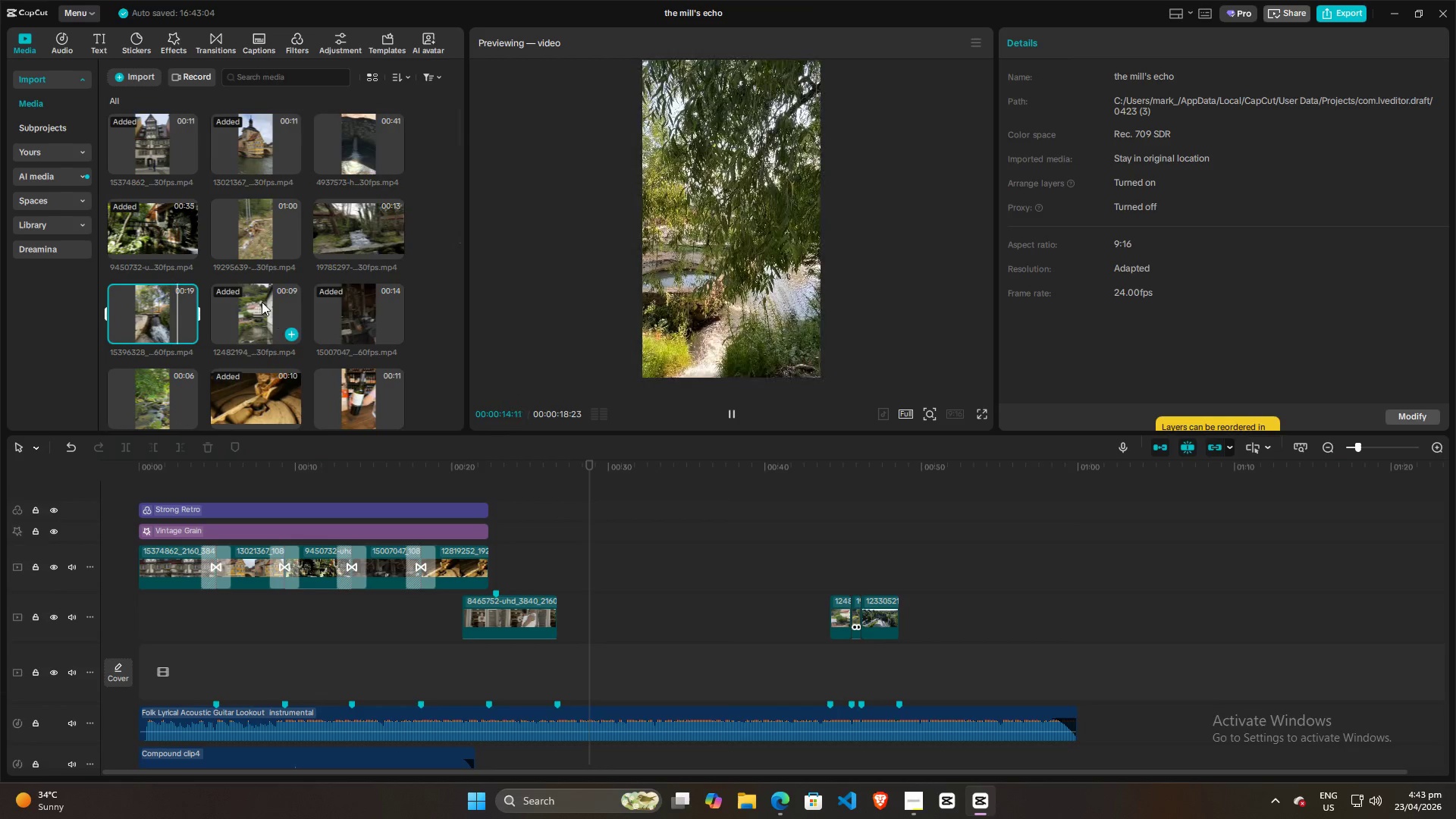 
left_click([146, 314])
 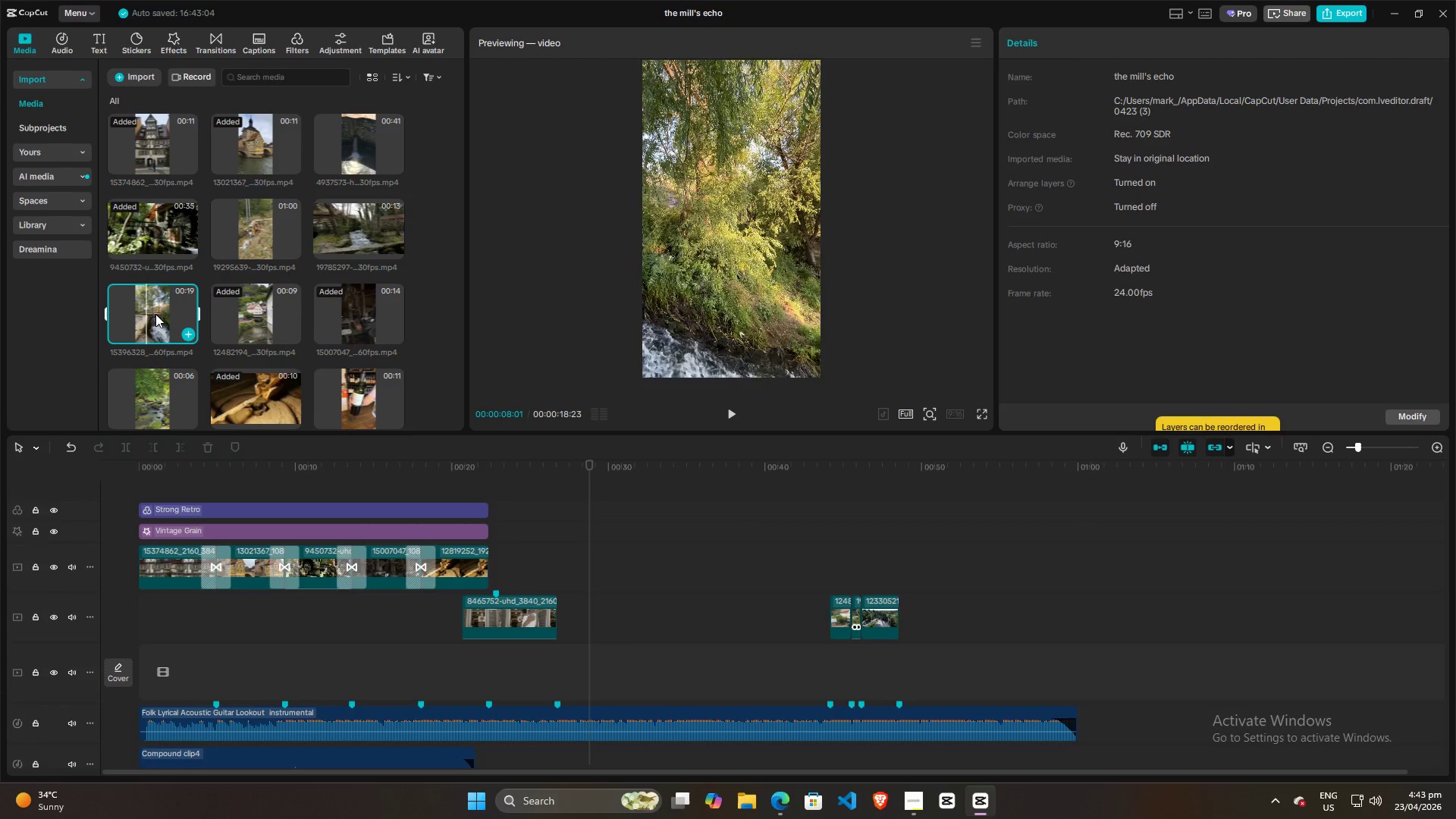 
left_click([239, 311])
 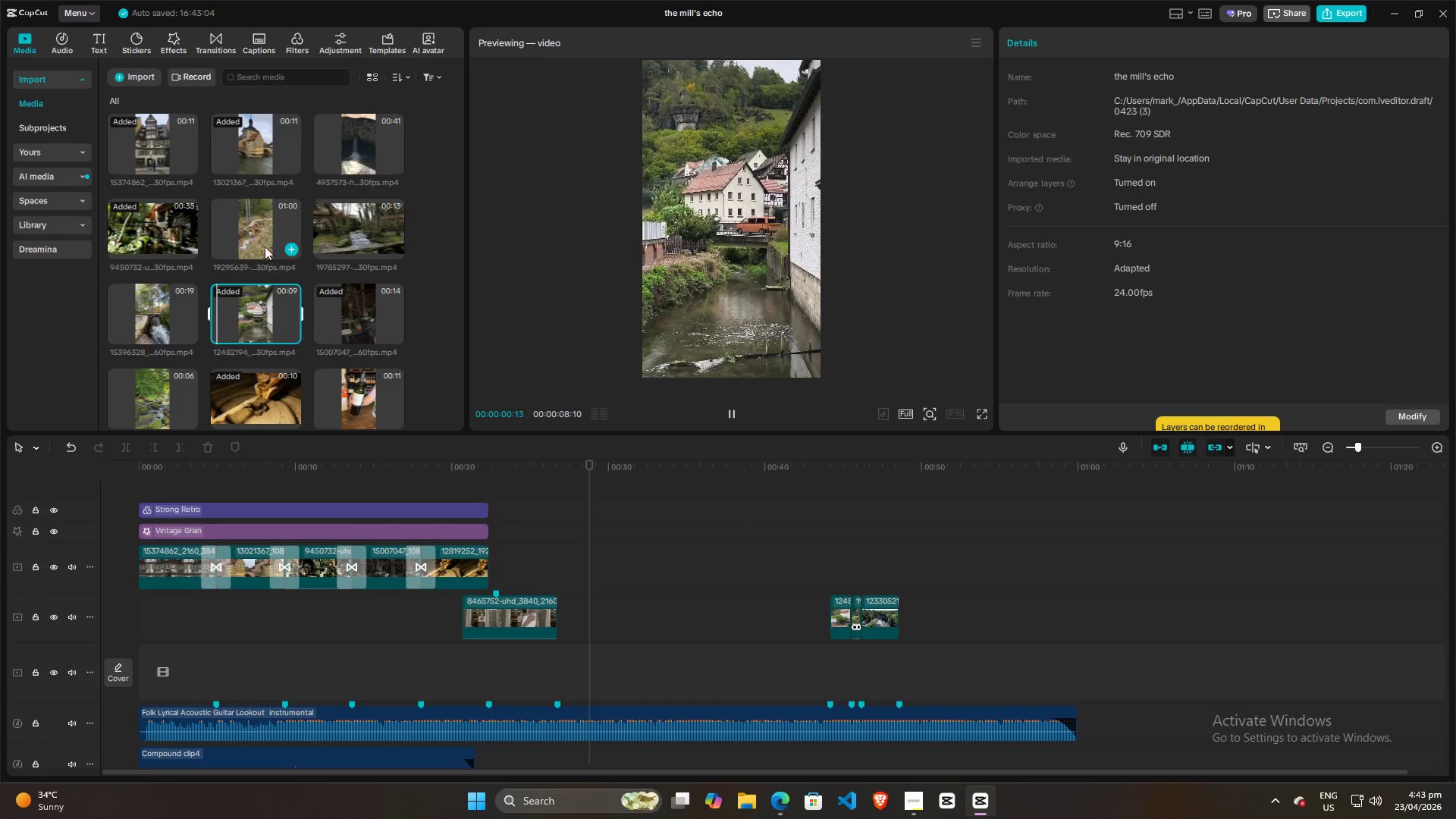 
left_click([242, 210])
 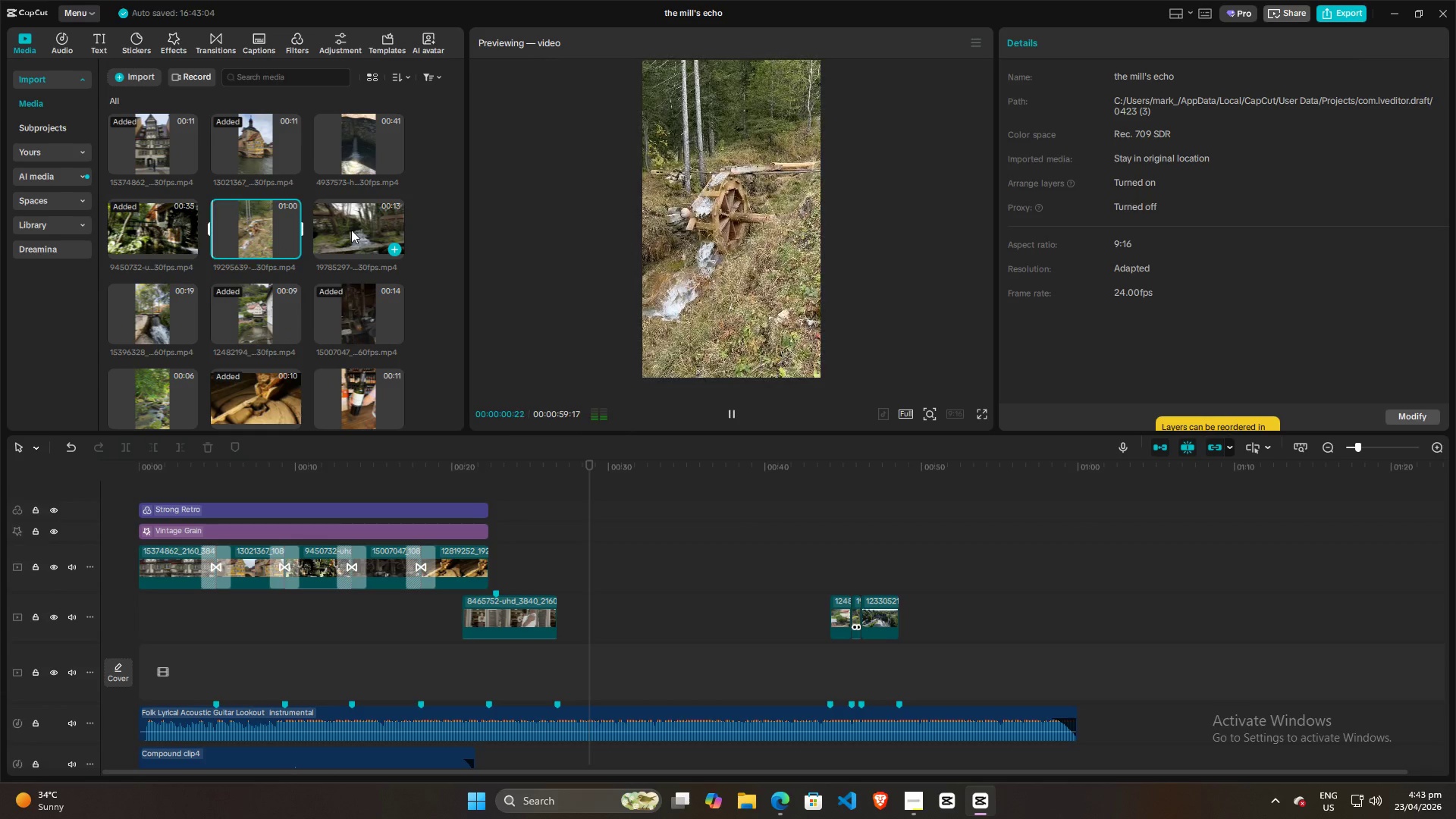 
left_click([351, 230])
 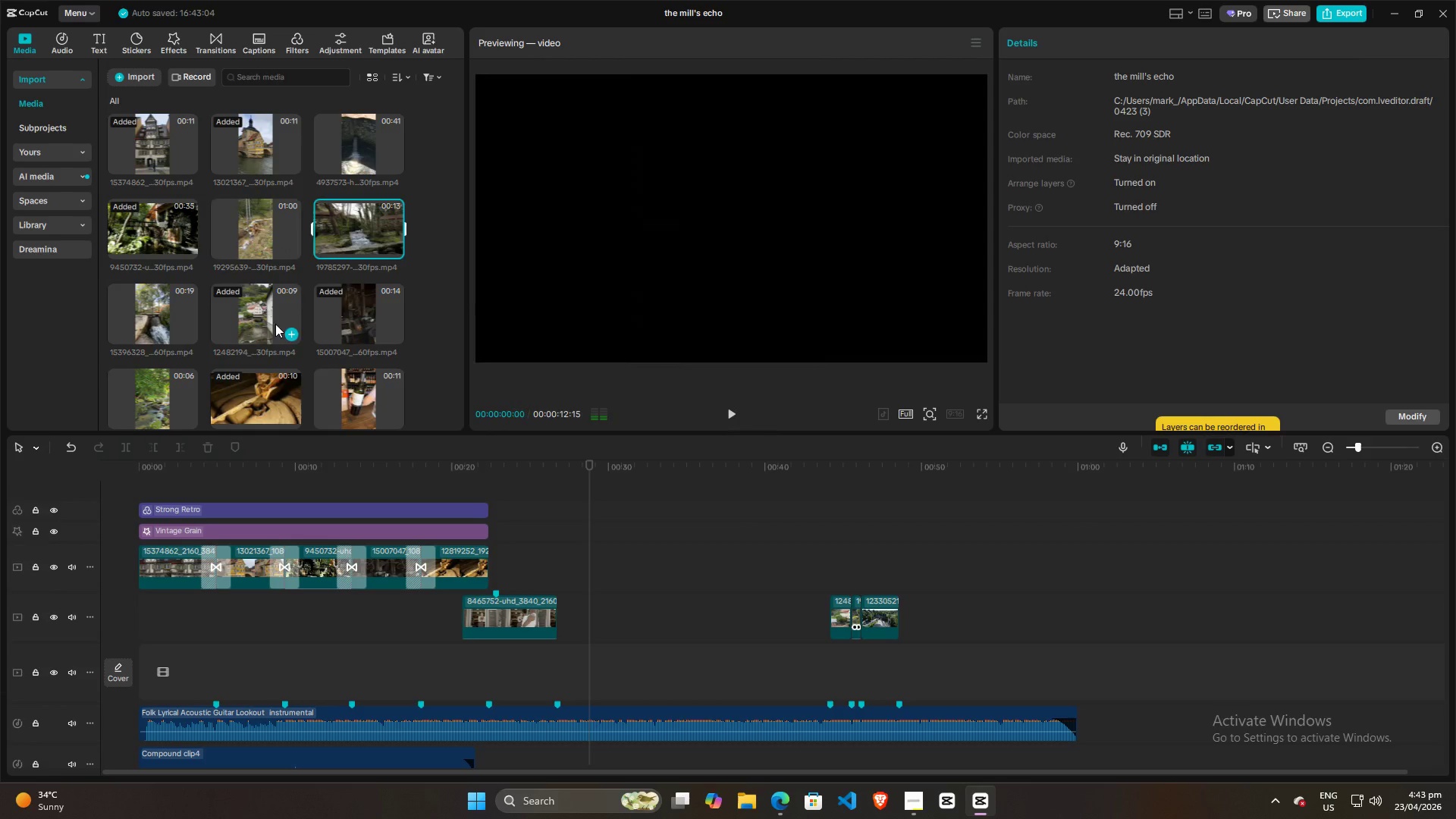 
scroll: coordinate [290, 334], scroll_direction: down, amount: 12.0
 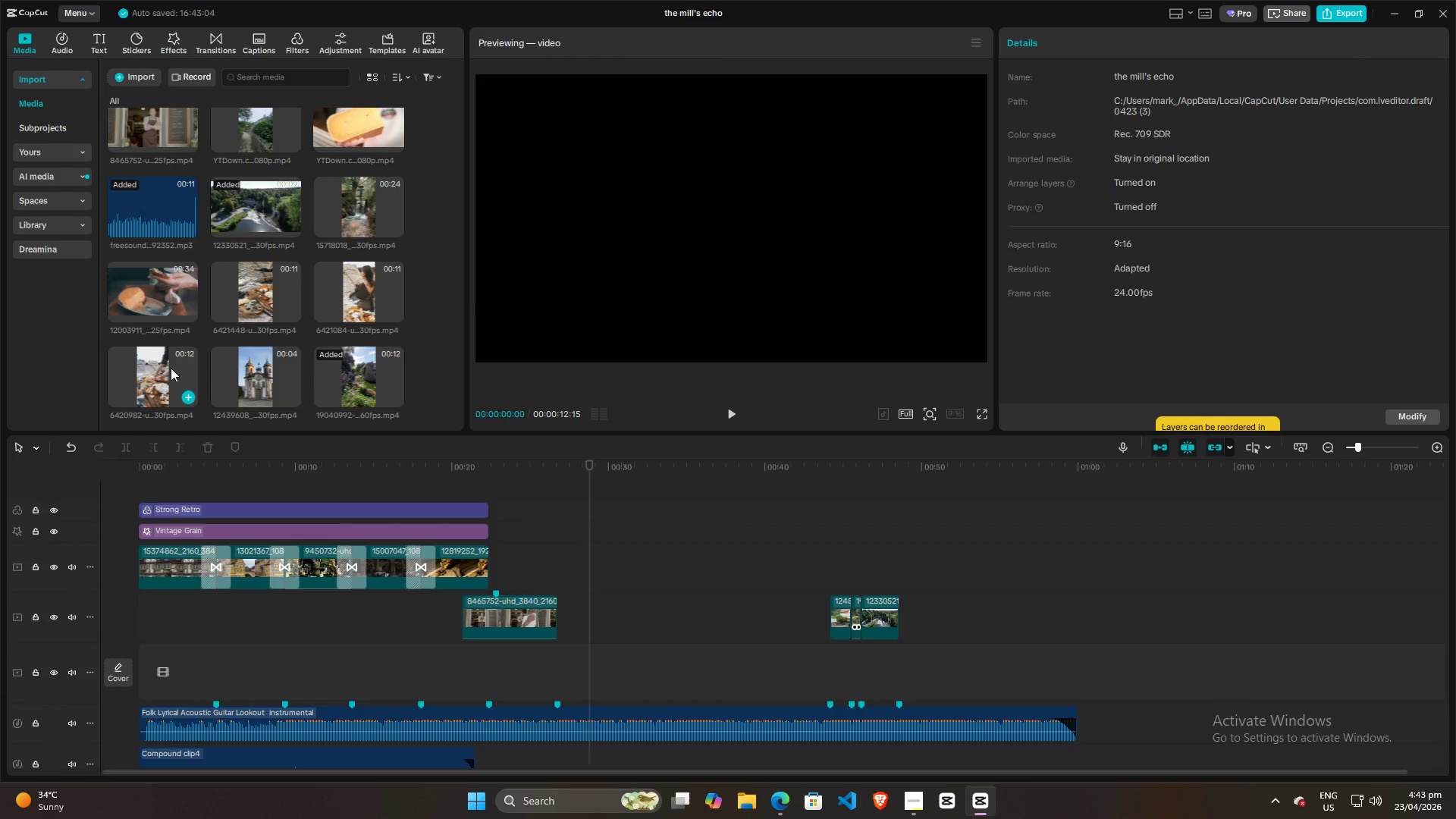 
left_click([160, 370])
 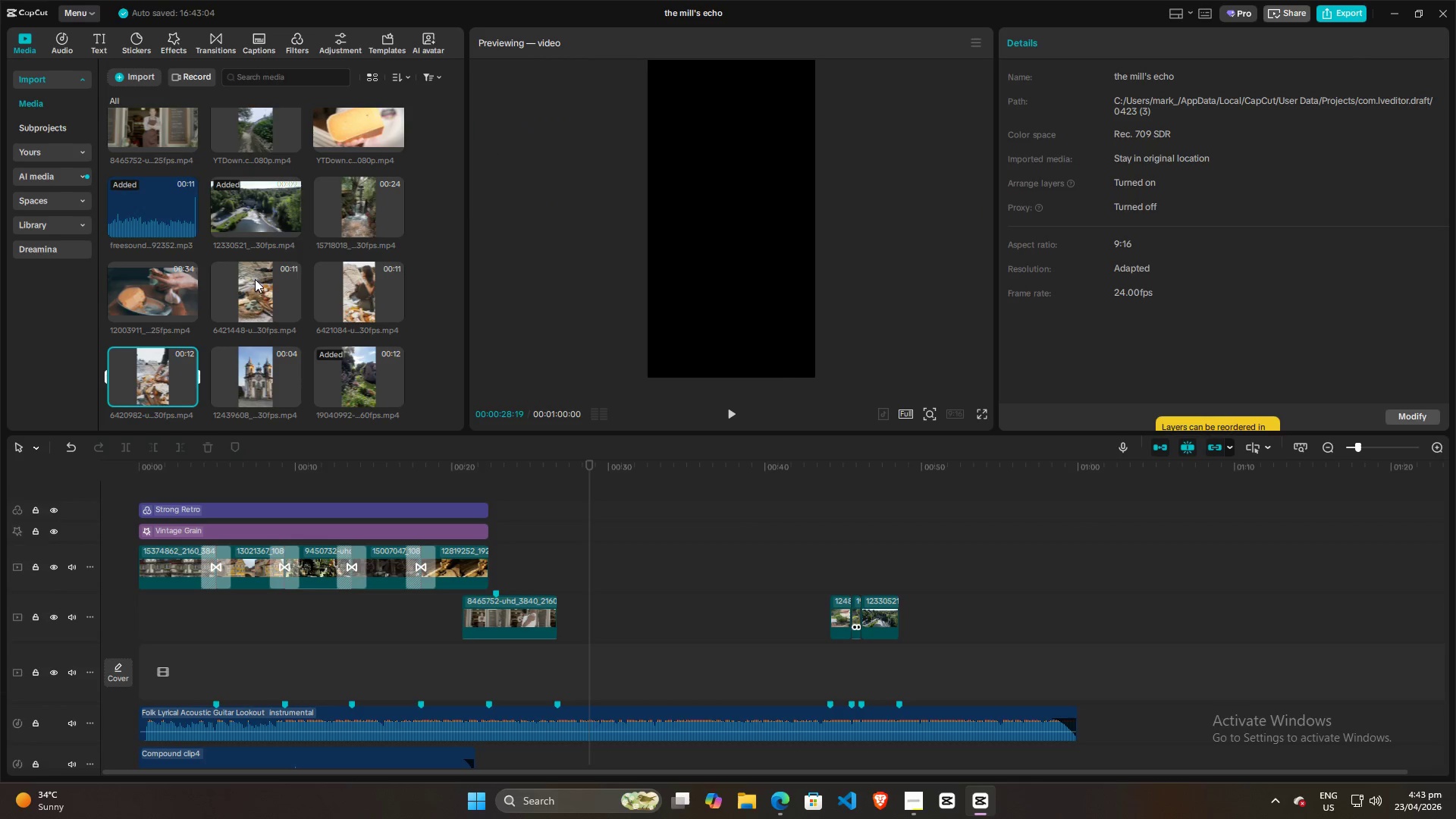 
left_click([253, 282])
 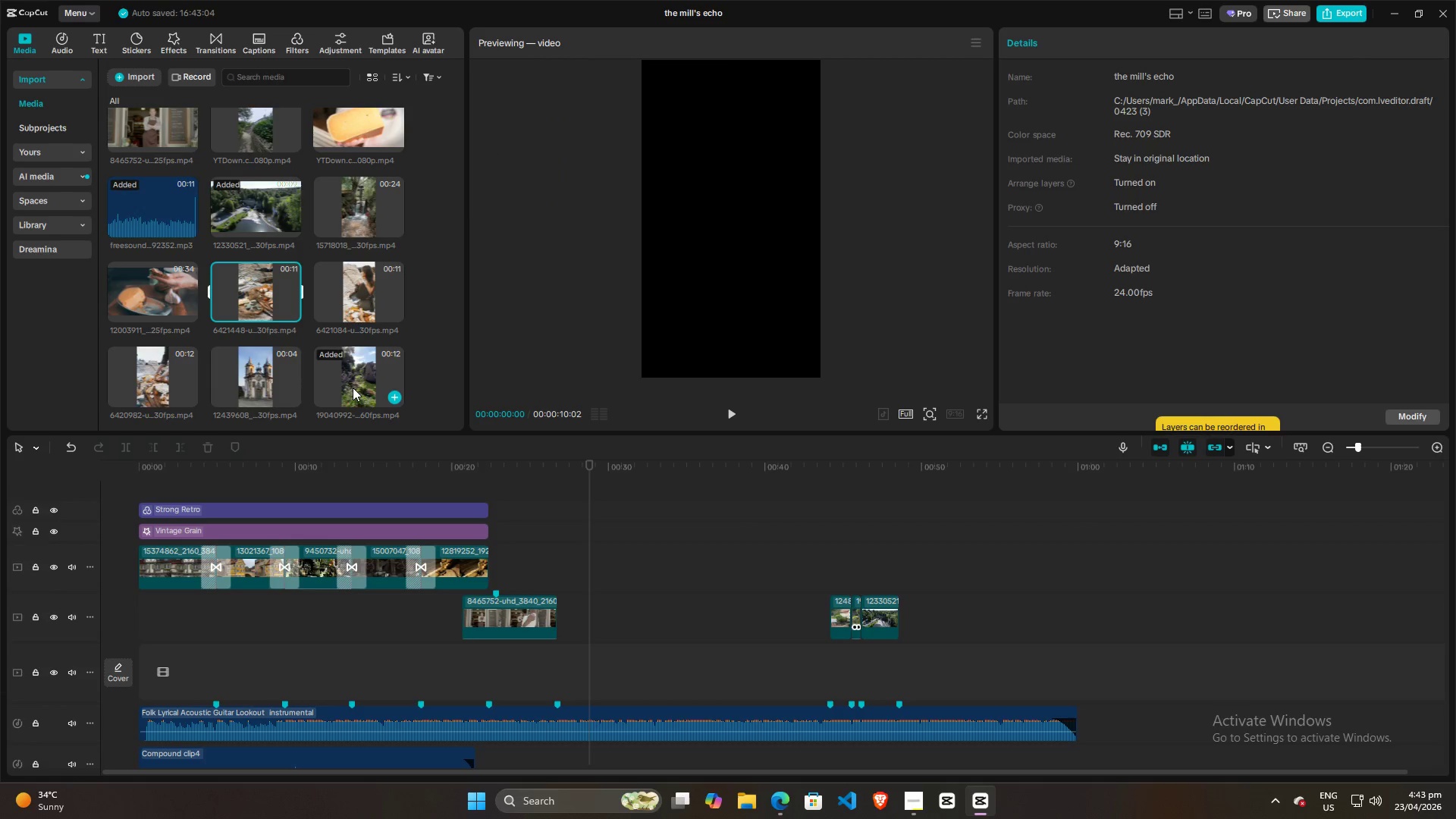 
left_click([354, 387])
 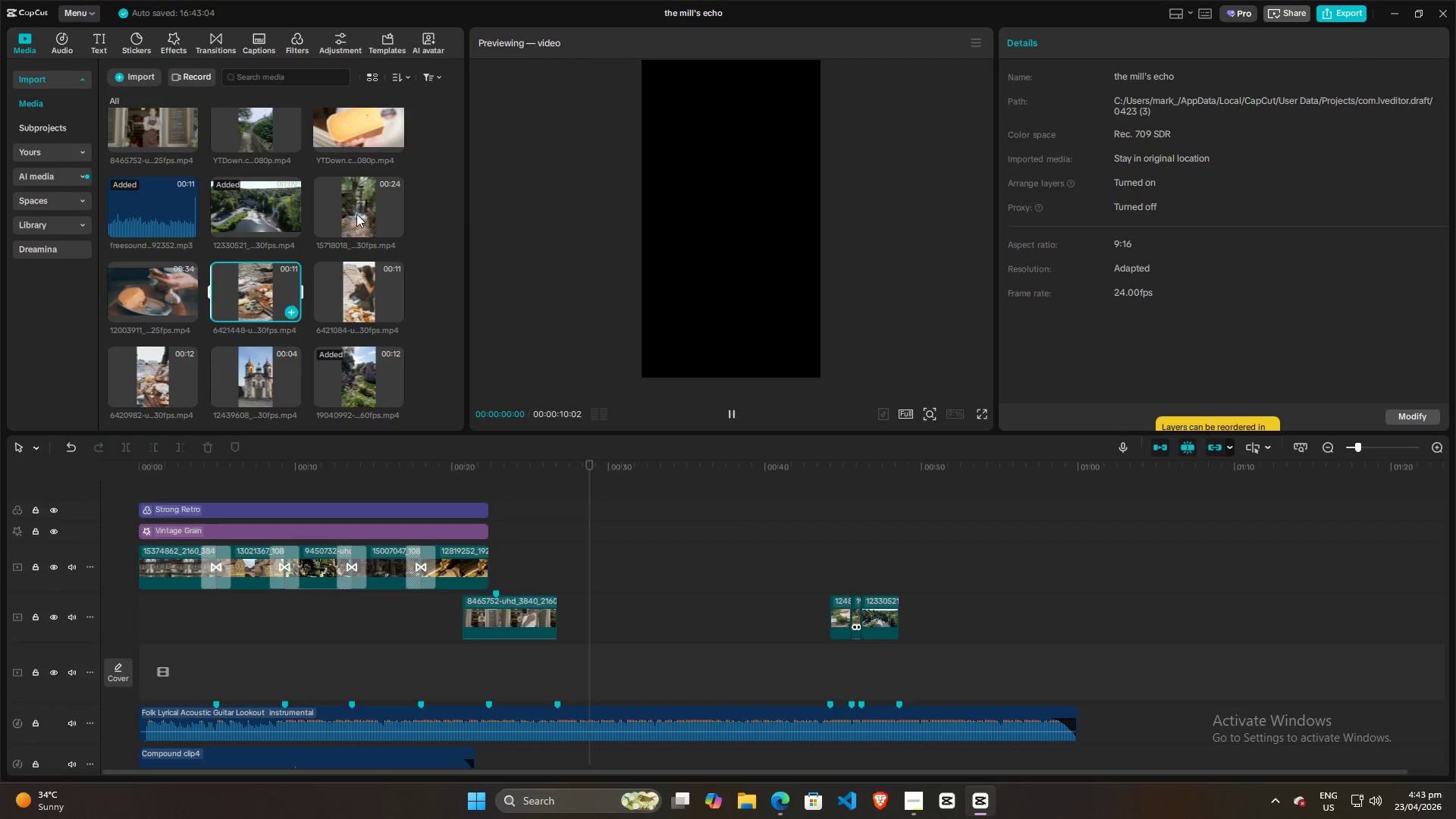 
left_click([362, 207])
 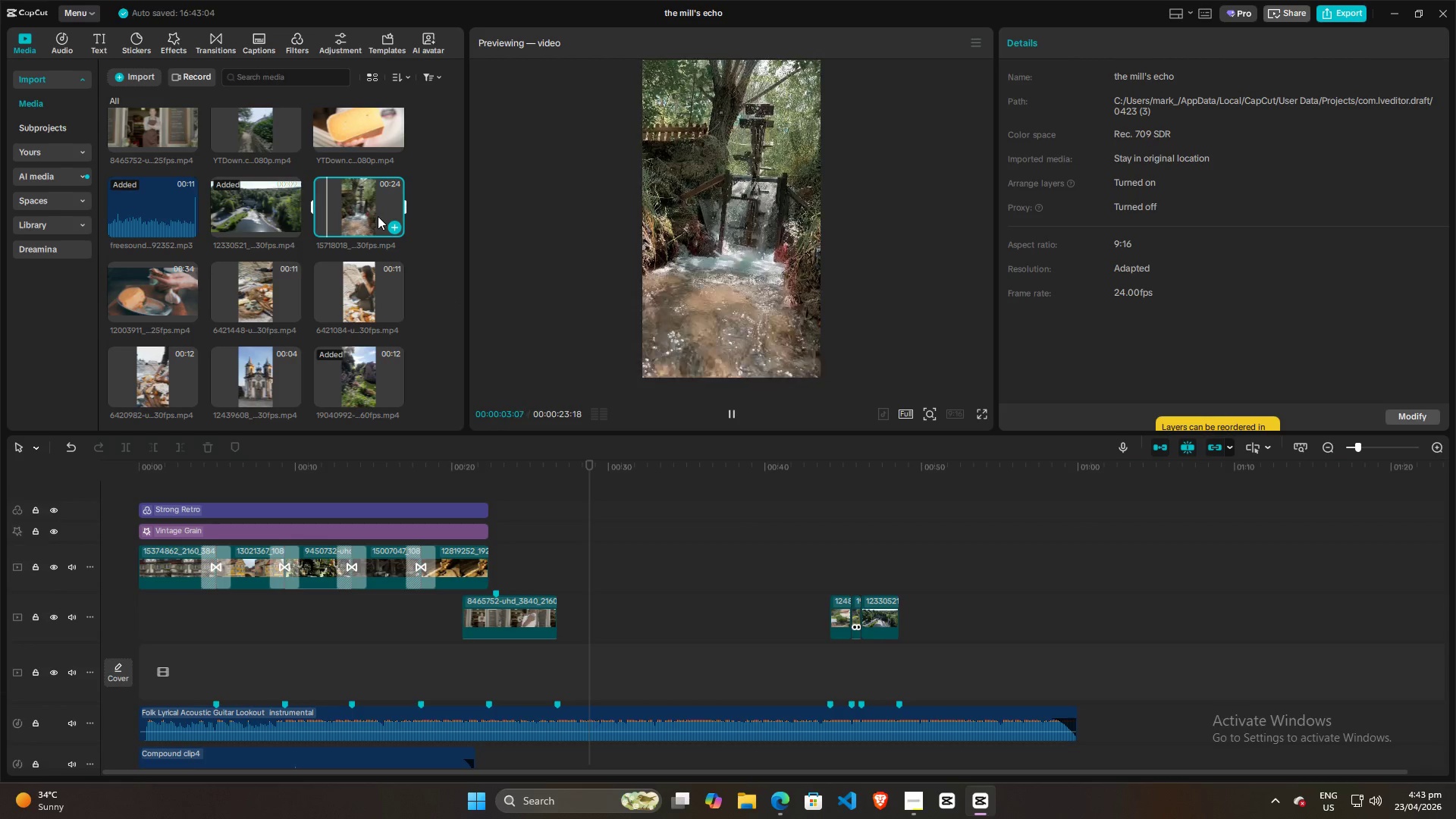 
wait(5.3)
 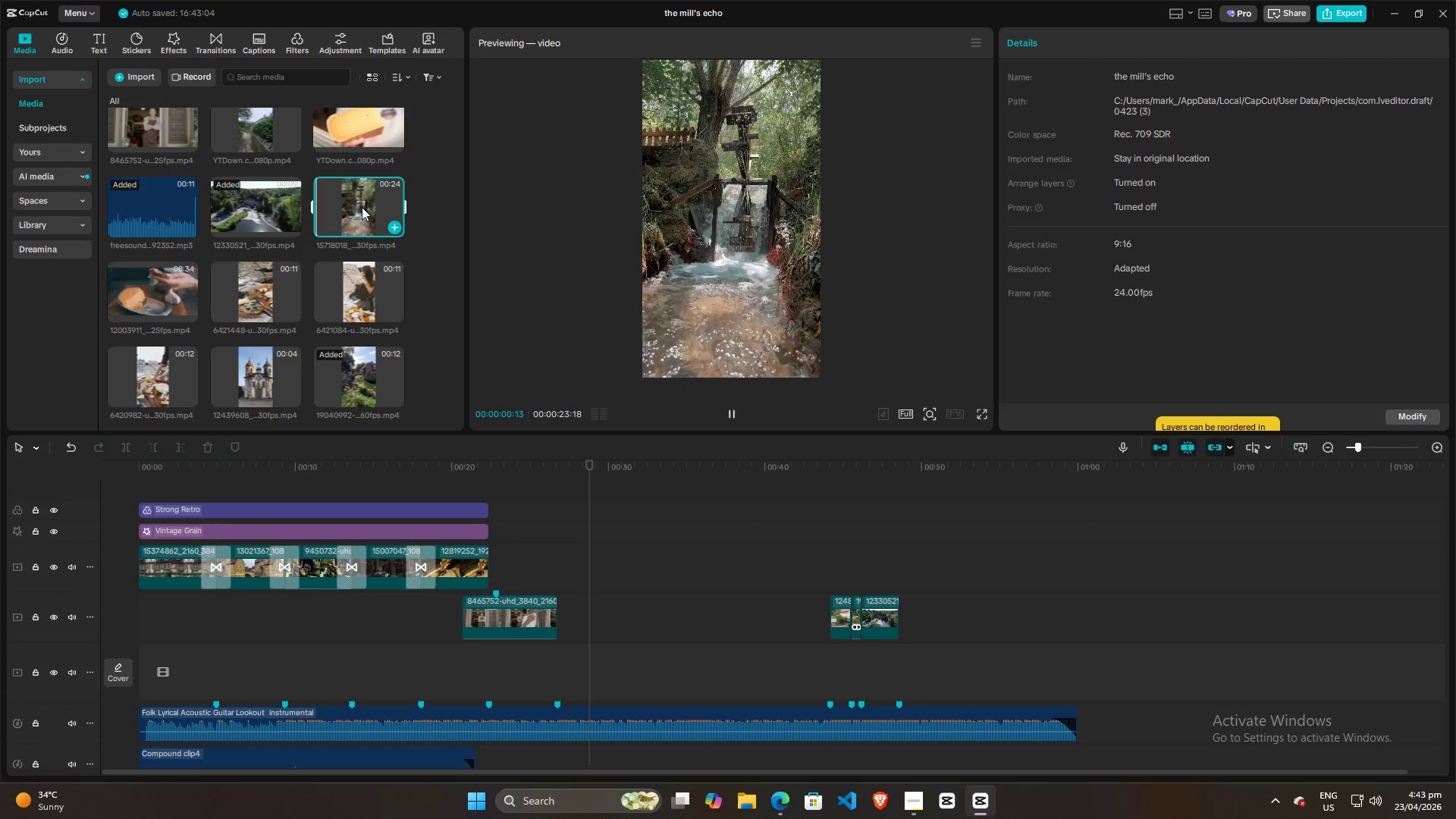 
scroll: coordinate [384, 263], scroll_direction: up, amount: 8.0
 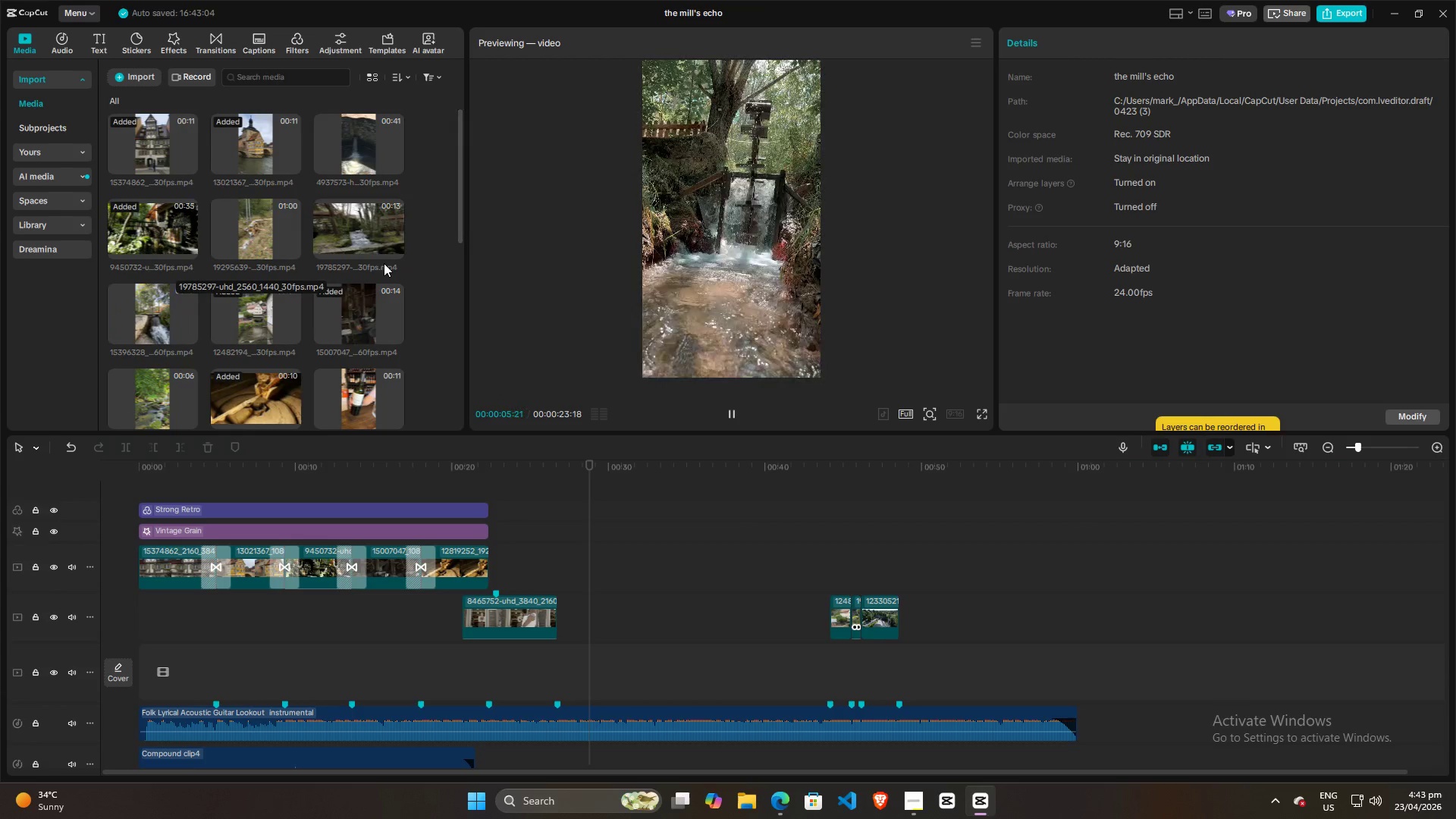 
scroll: coordinate [409, 363], scroll_direction: down, amount: 9.0
 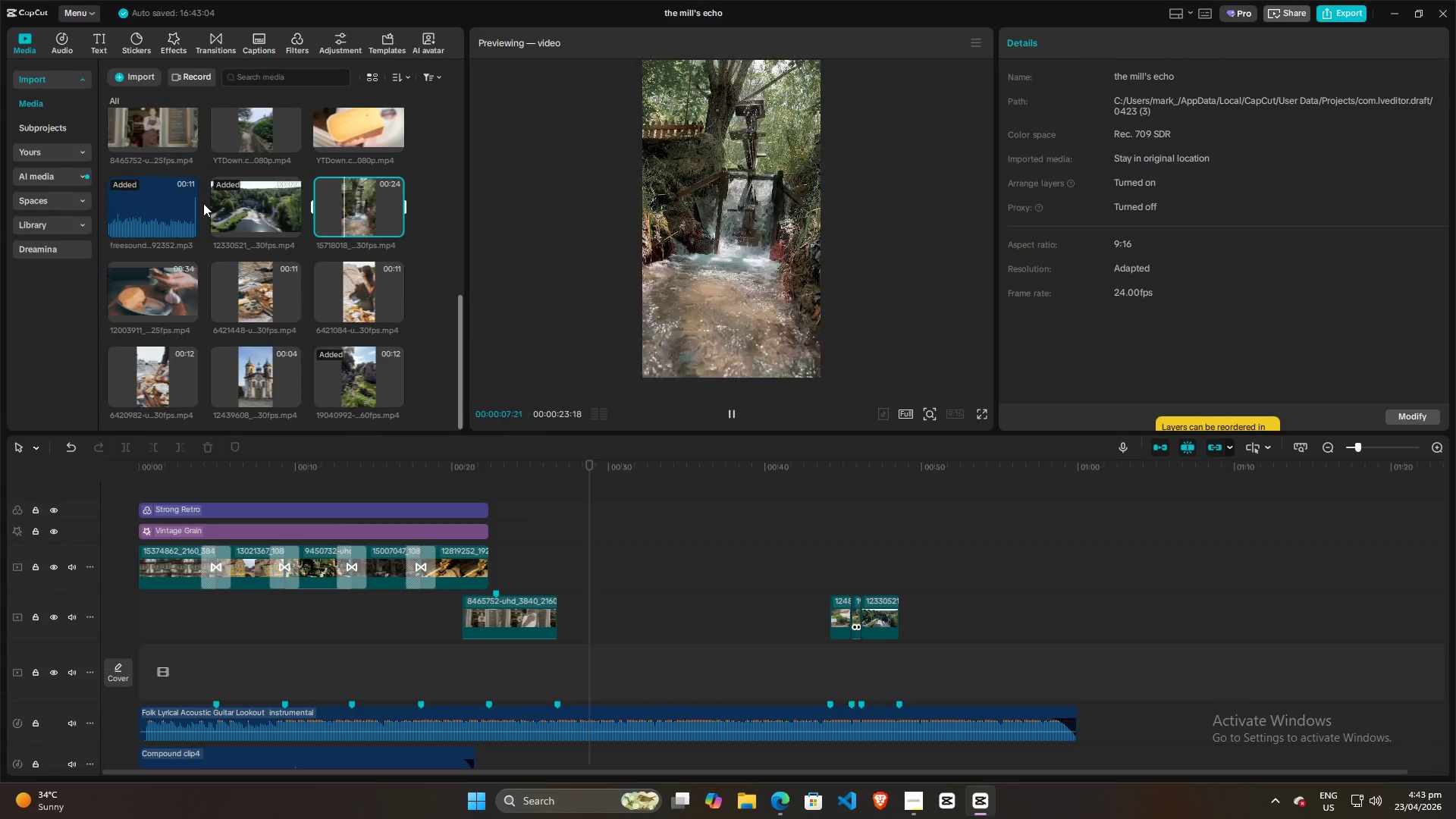 
left_click([149, 205])
 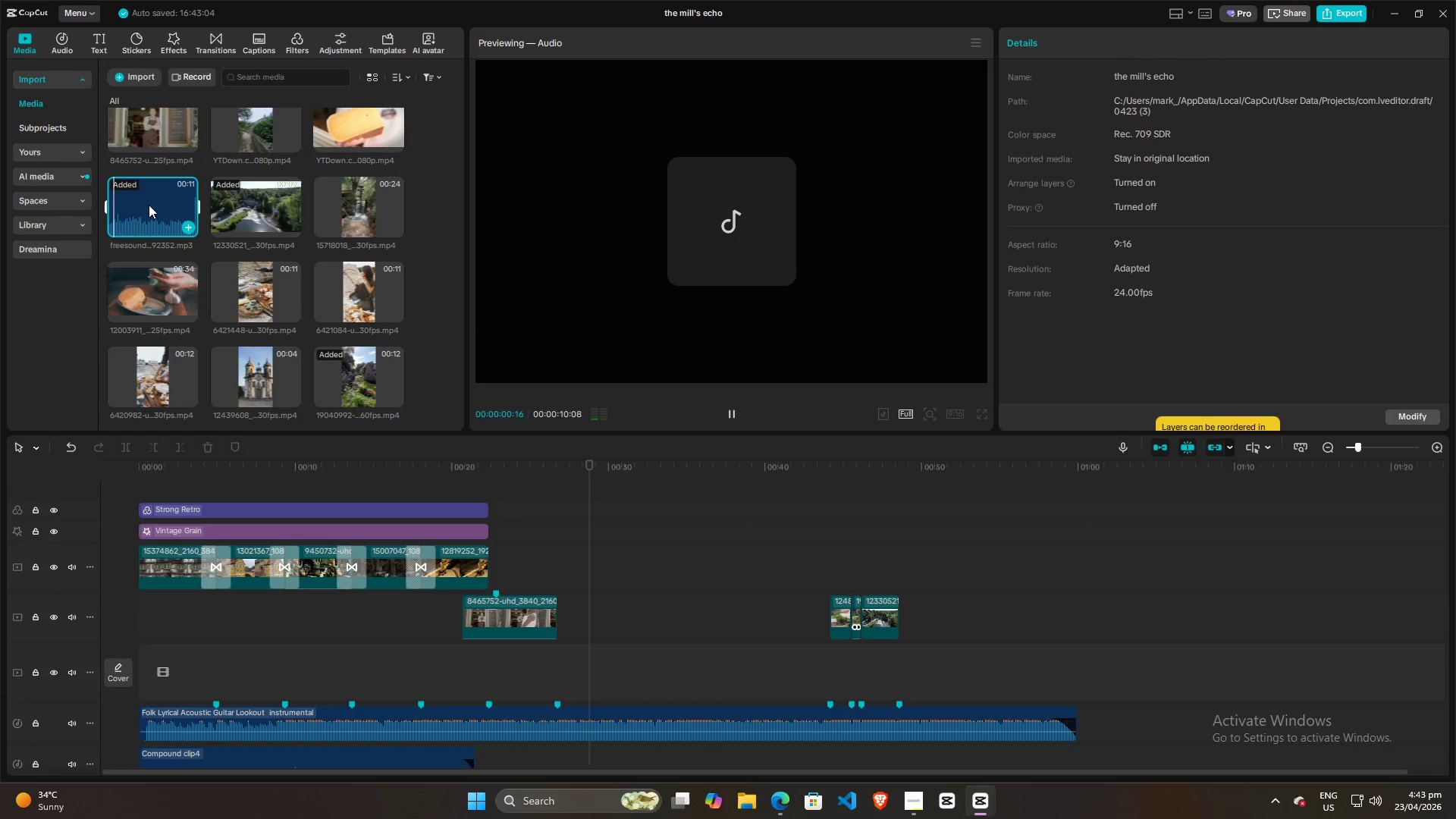 
scroll: coordinate [282, 340], scroll_direction: up, amount: 7.0
 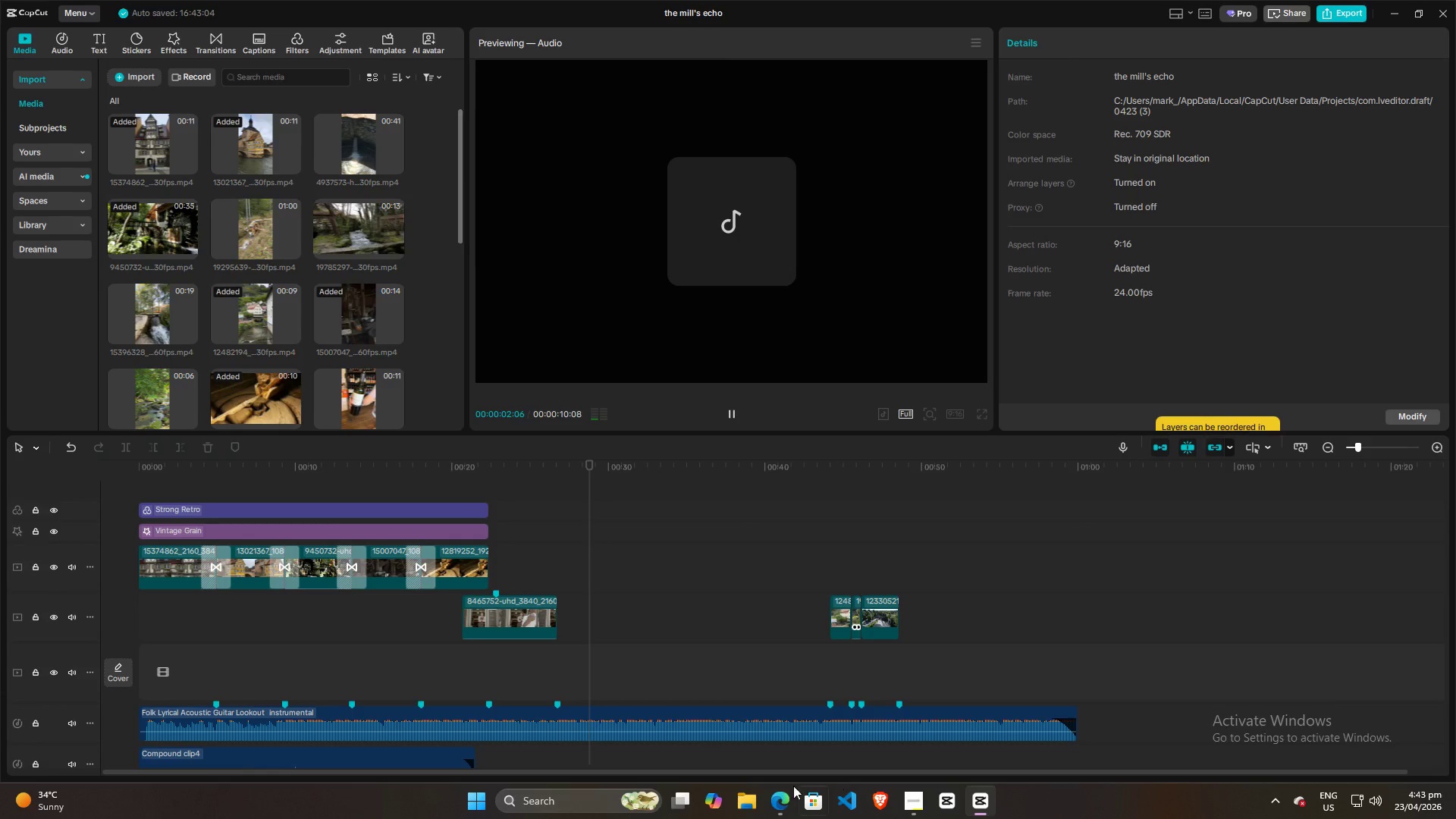 
left_click([772, 802])
 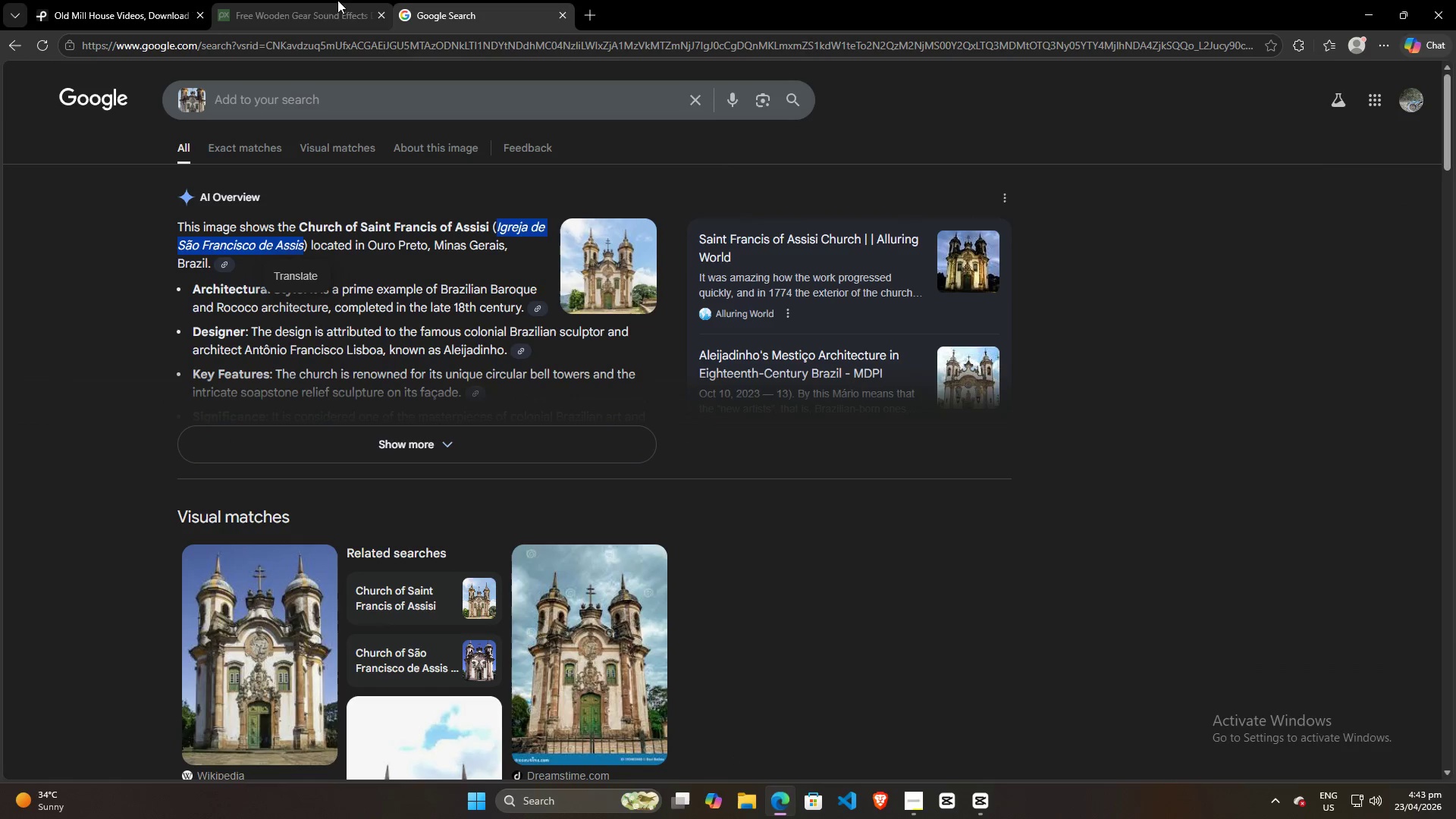 
left_click([272, 0])
 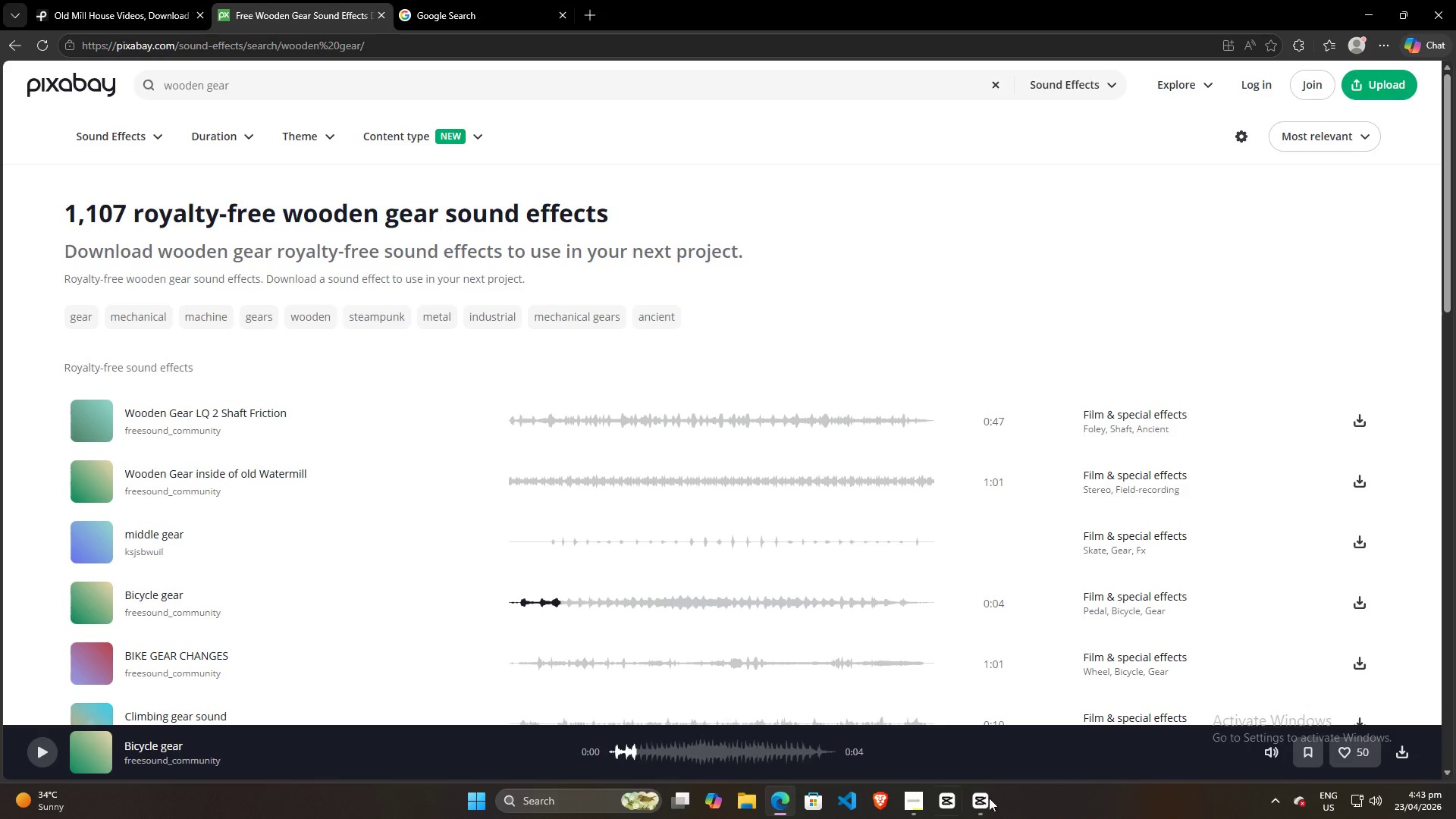 
left_click([980, 798])
 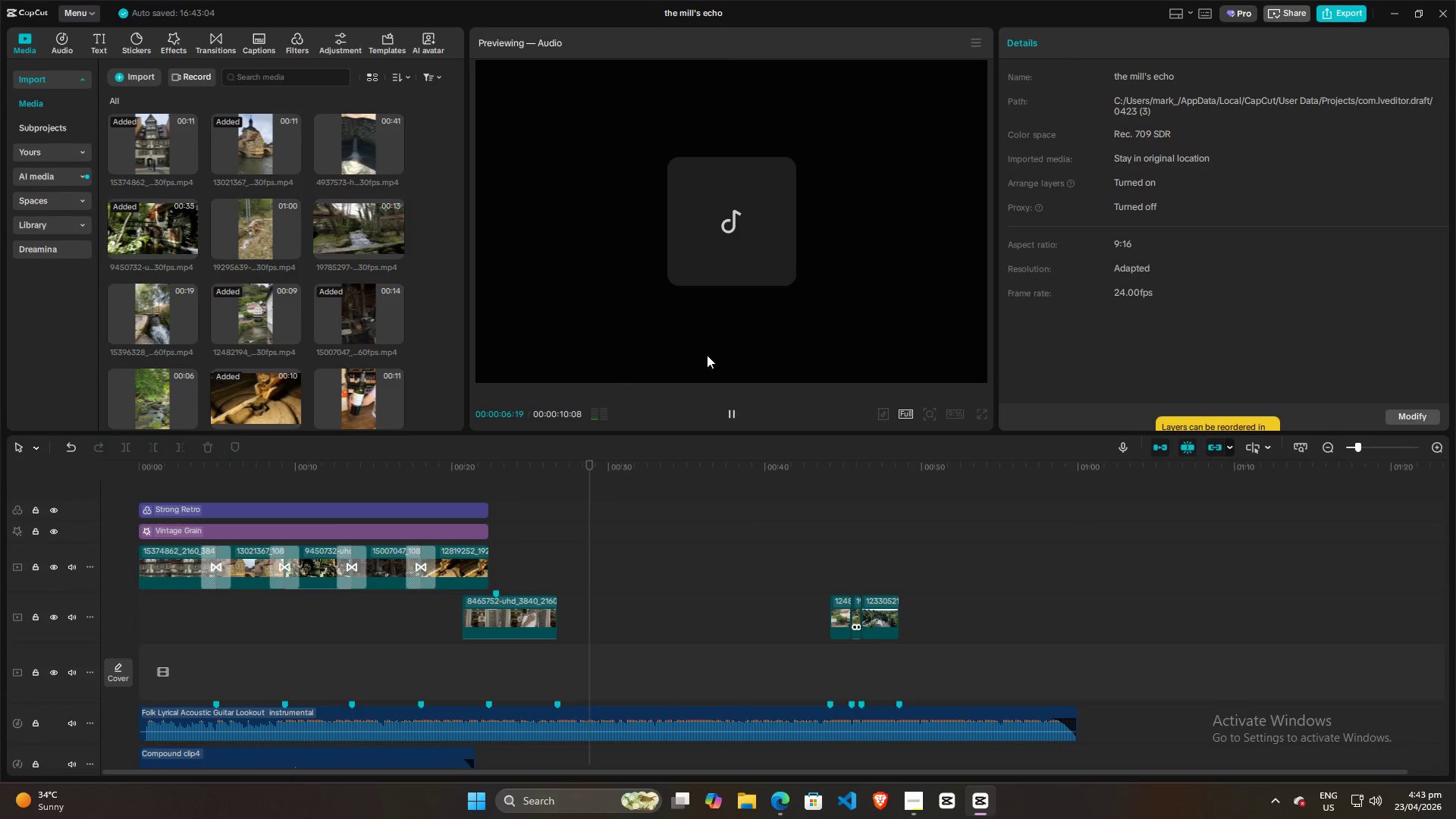 
left_click([727, 414])
 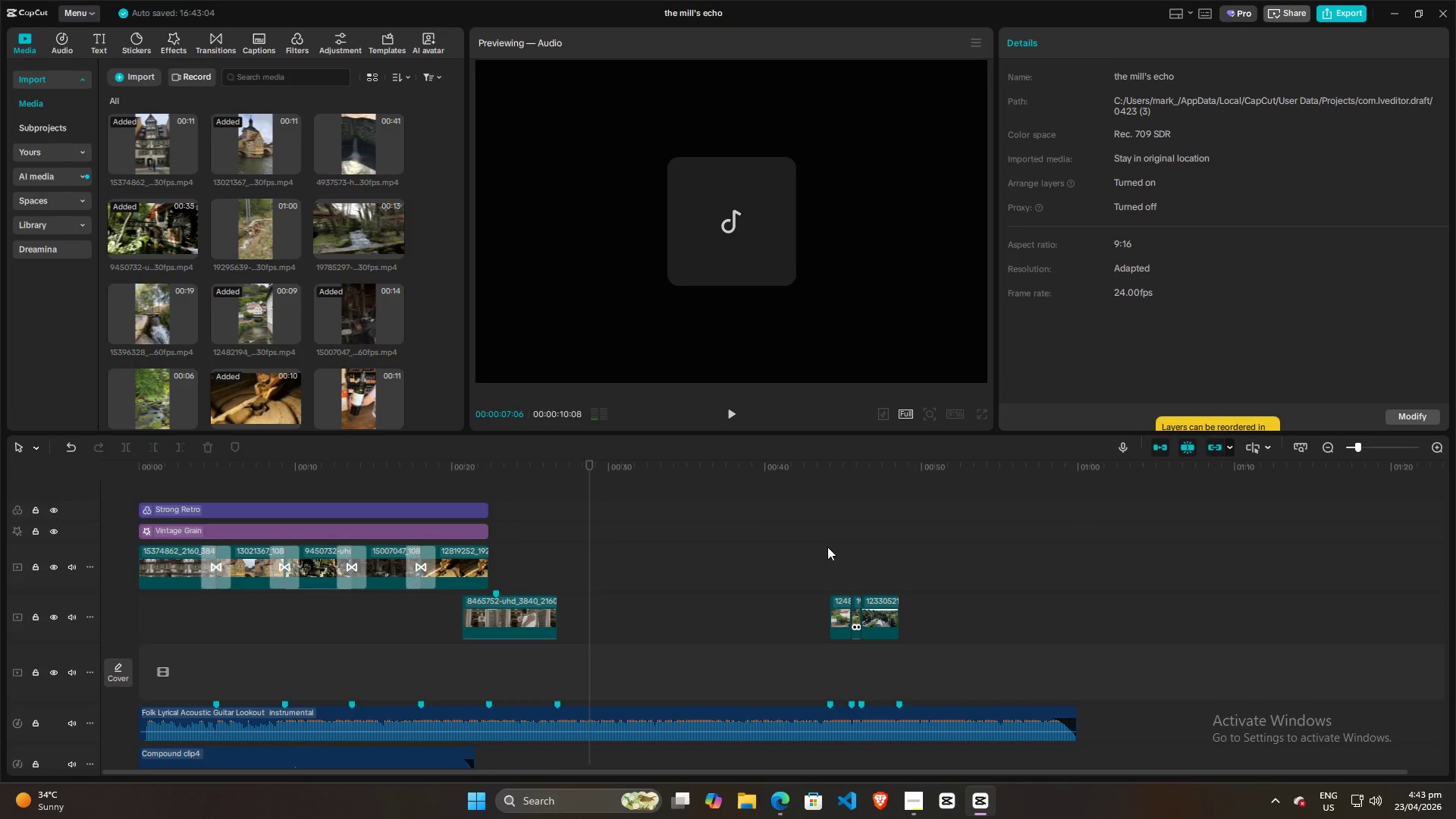 
key(Alt+AltLeft)
 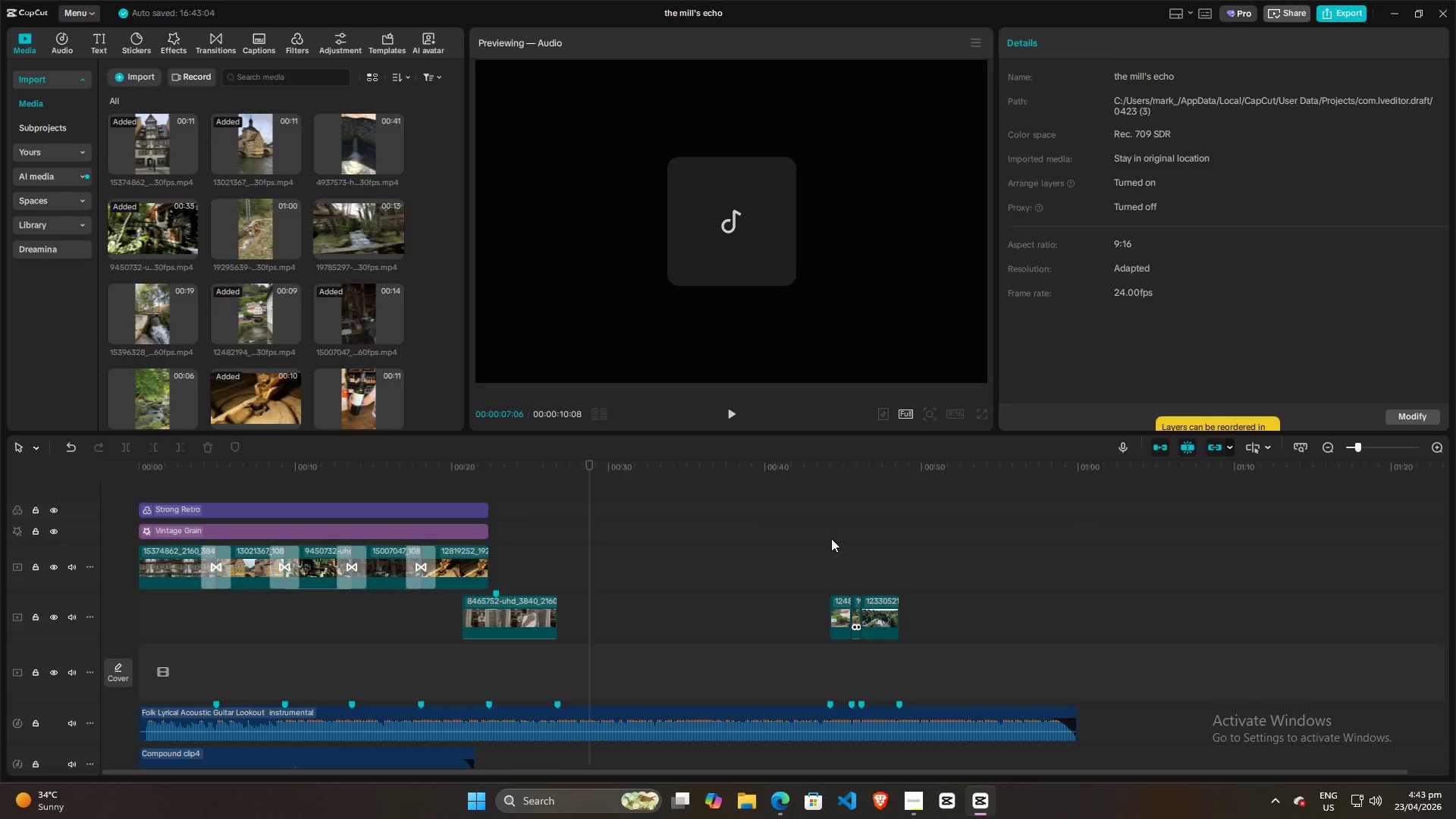 
key(Alt+Tab)
 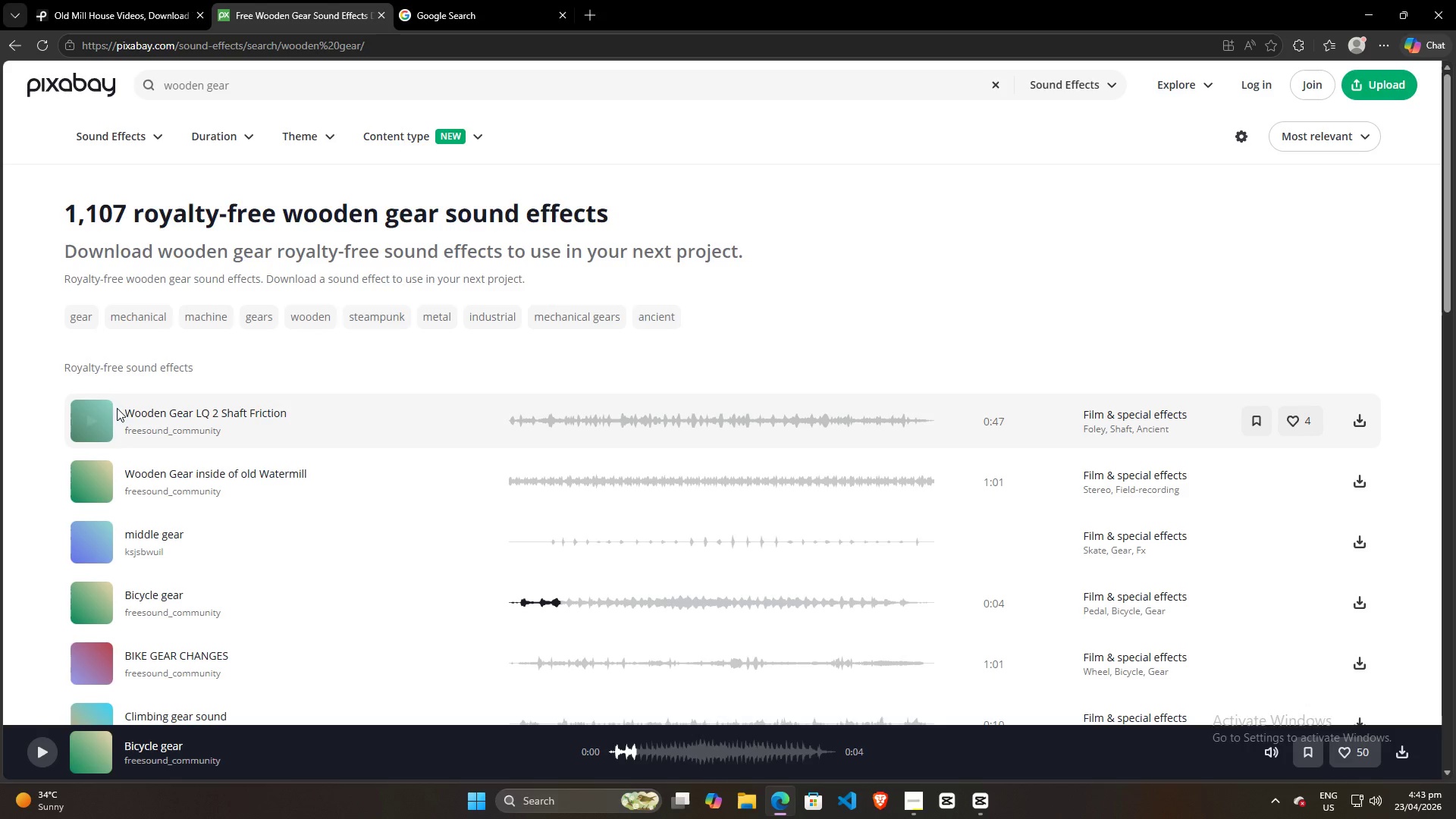 
left_click([94, 418])
 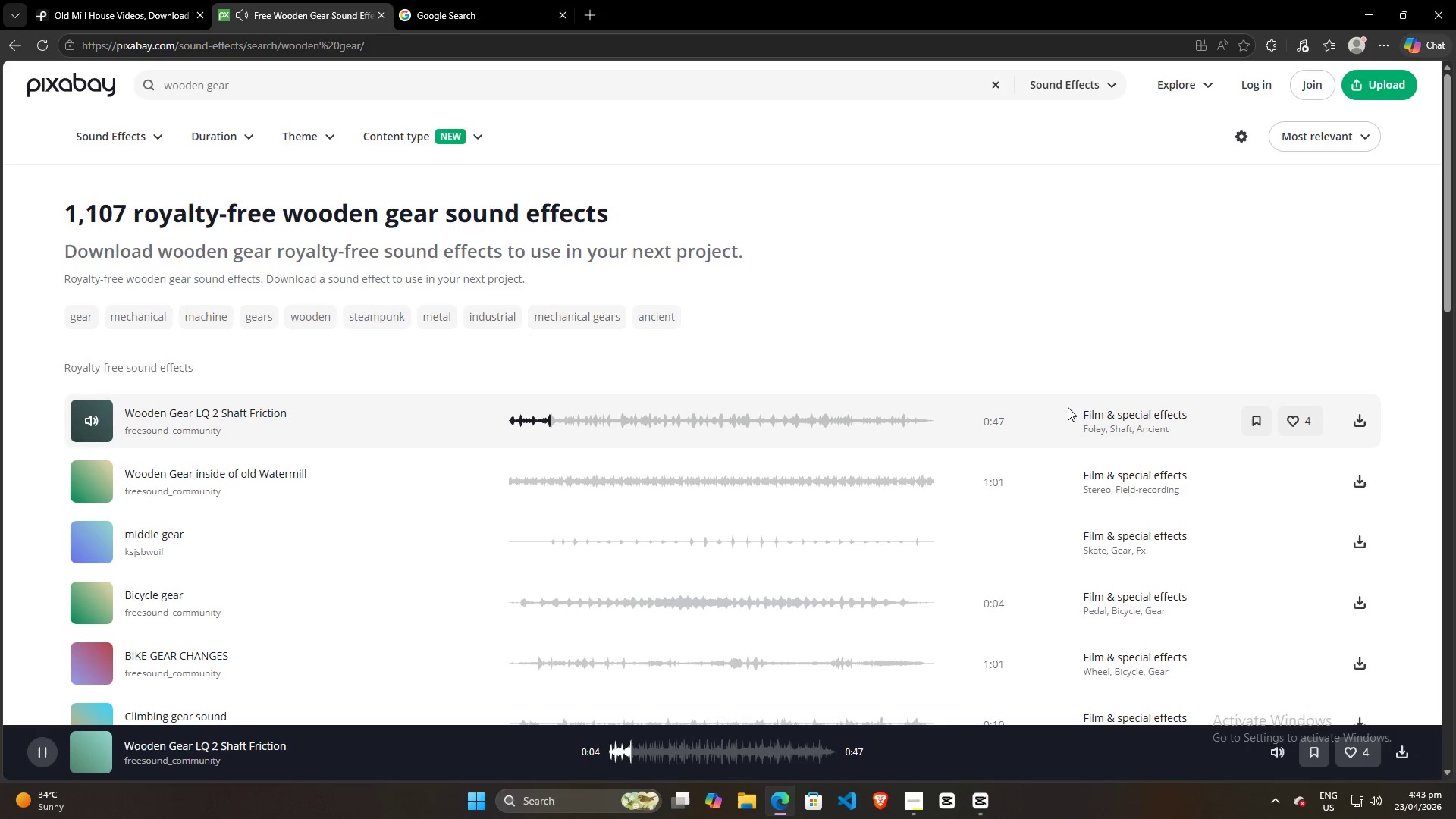 
wait(7.0)
 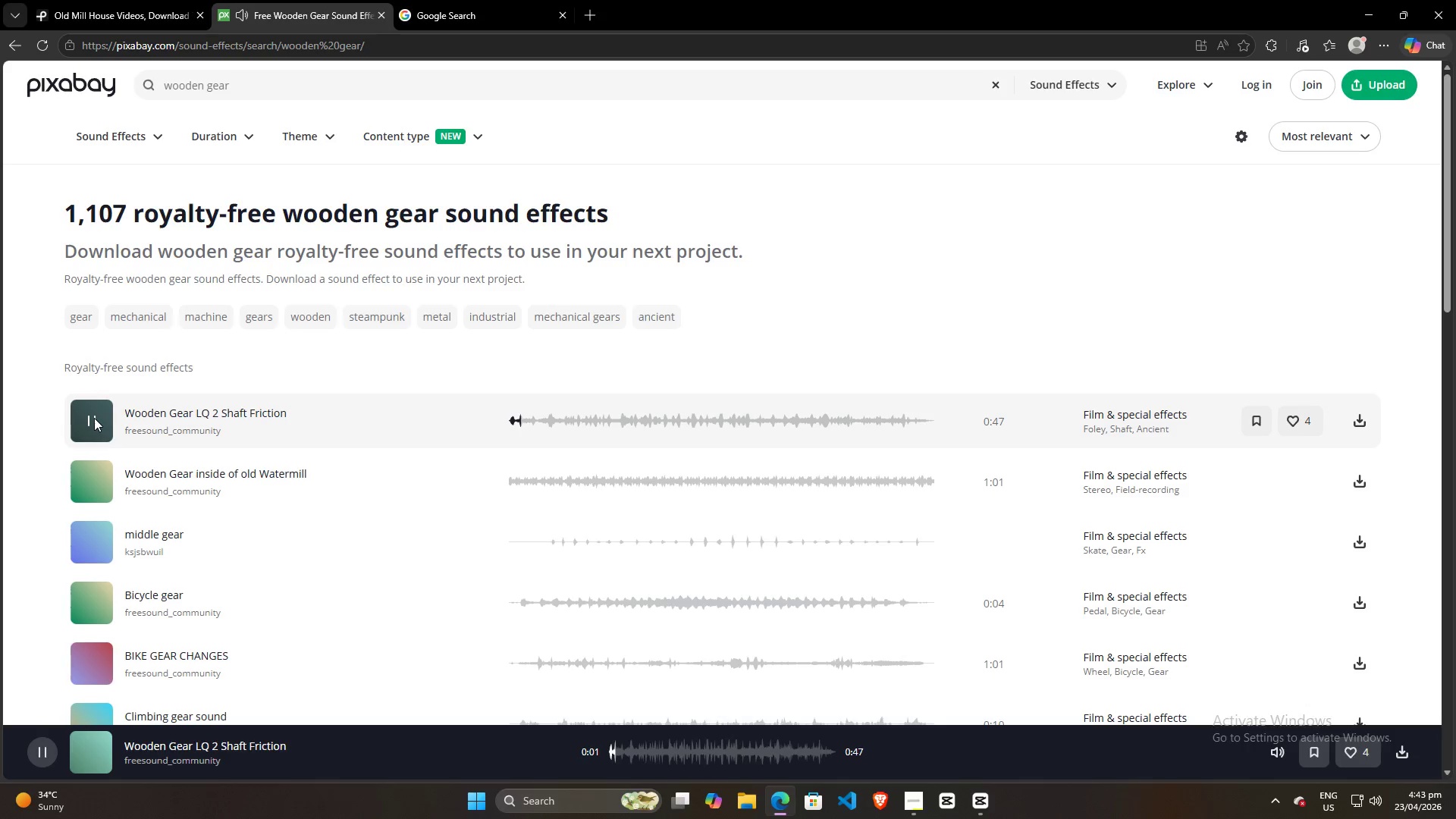 
key(Alt+AltLeft)
 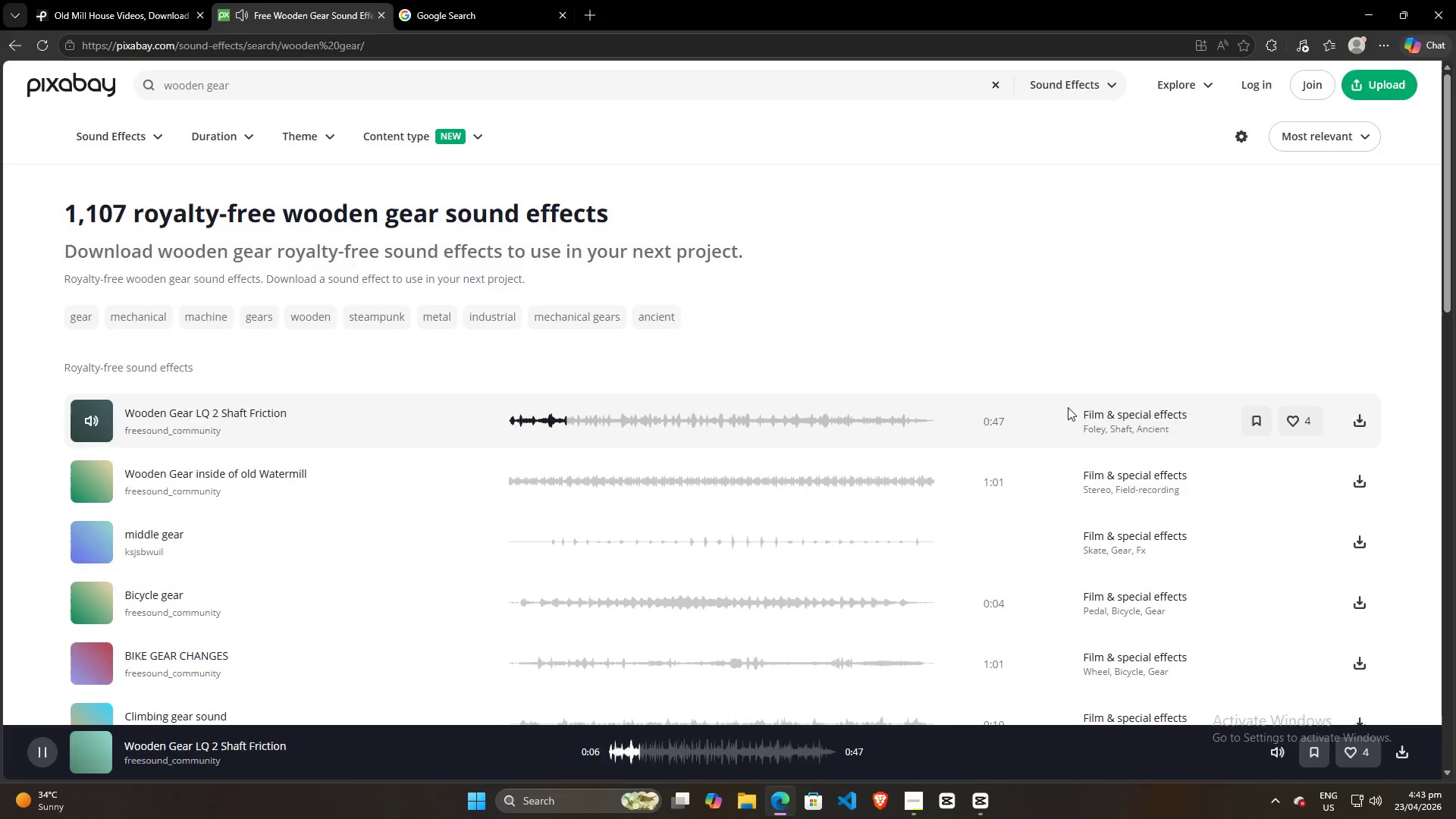 
key(Alt+Tab)
 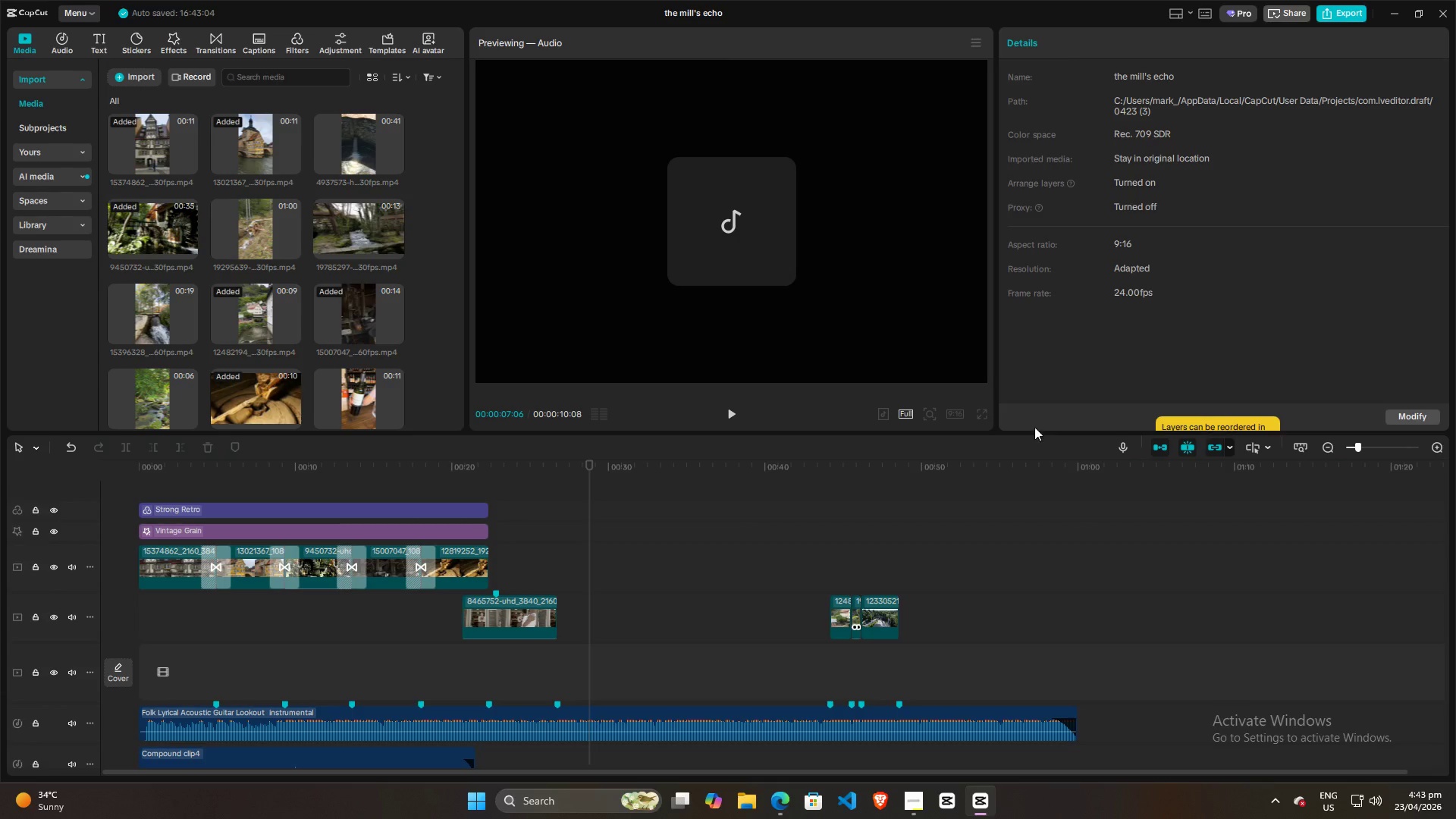 
key(Alt+AltLeft)
 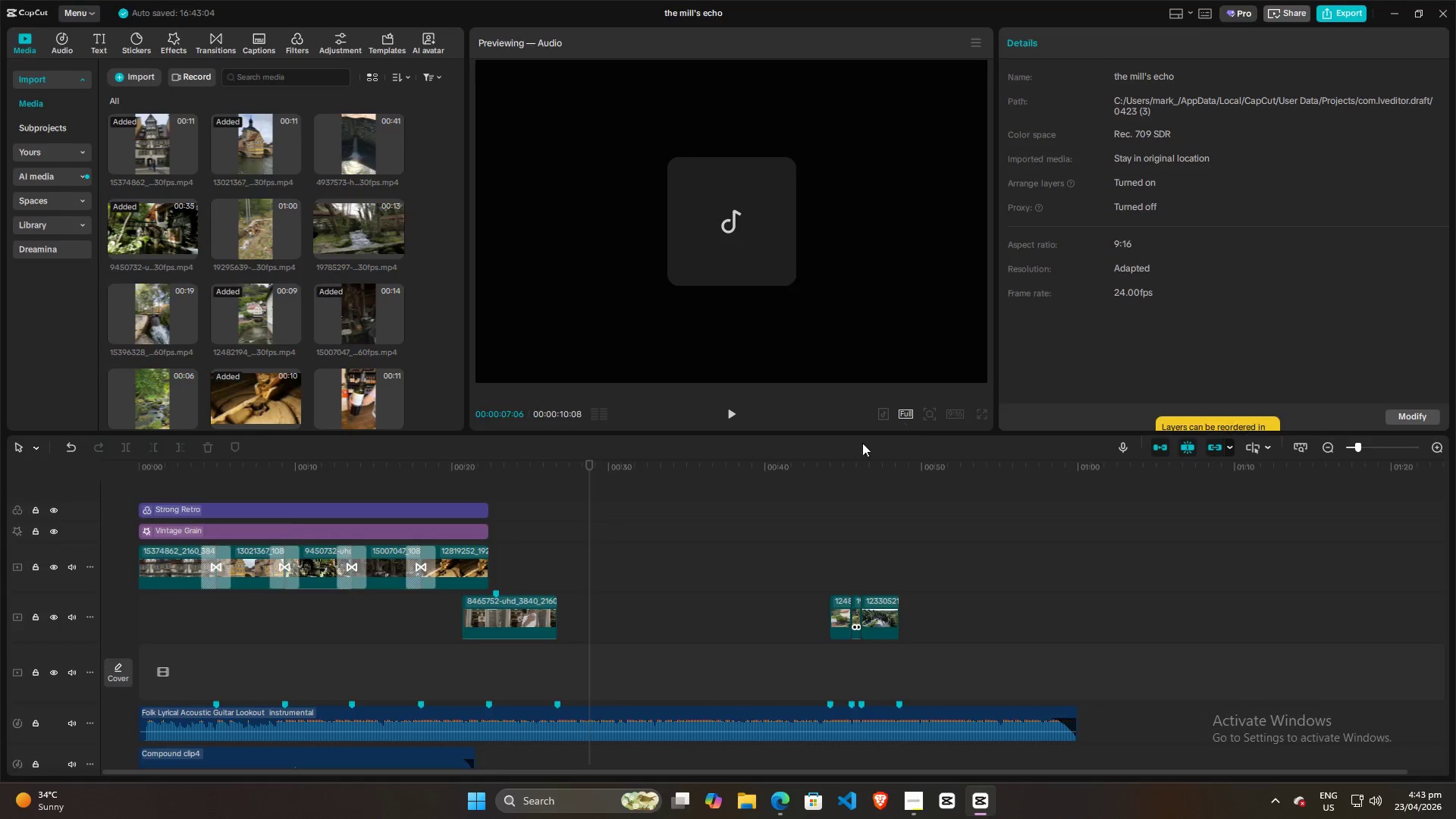 
key(Alt+Tab)
 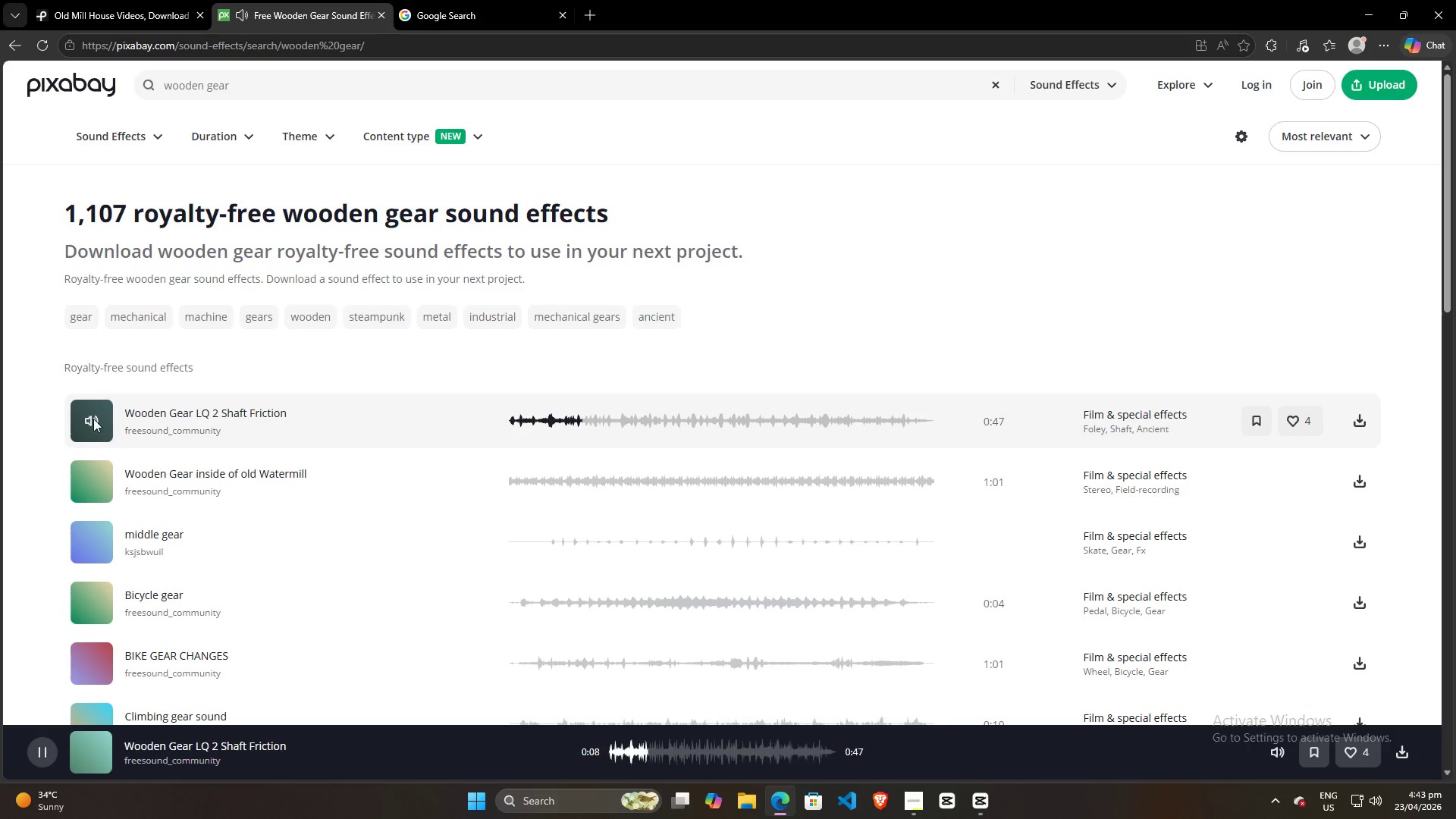 
left_click([89, 420])
 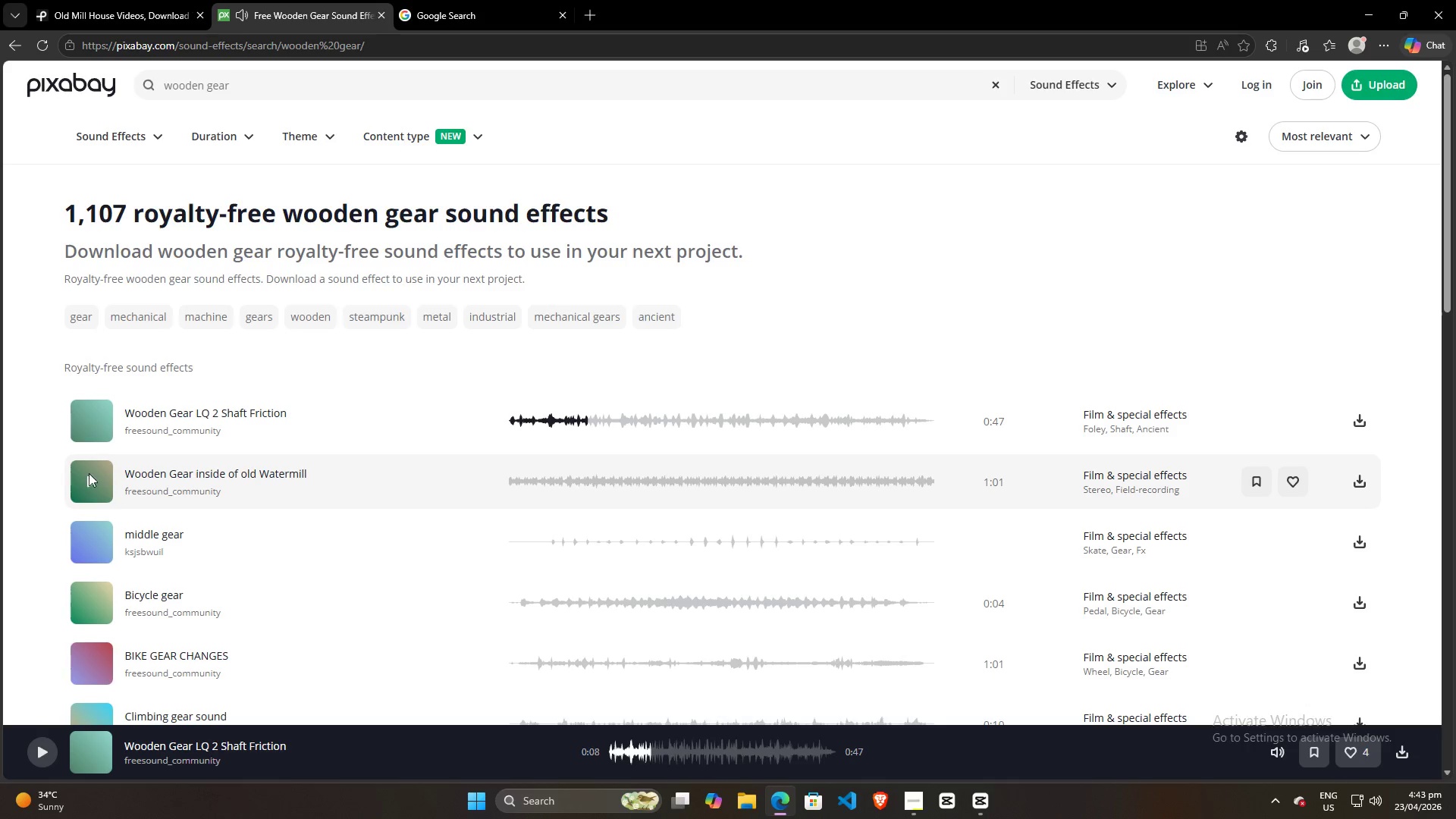 
left_click([89, 477])
 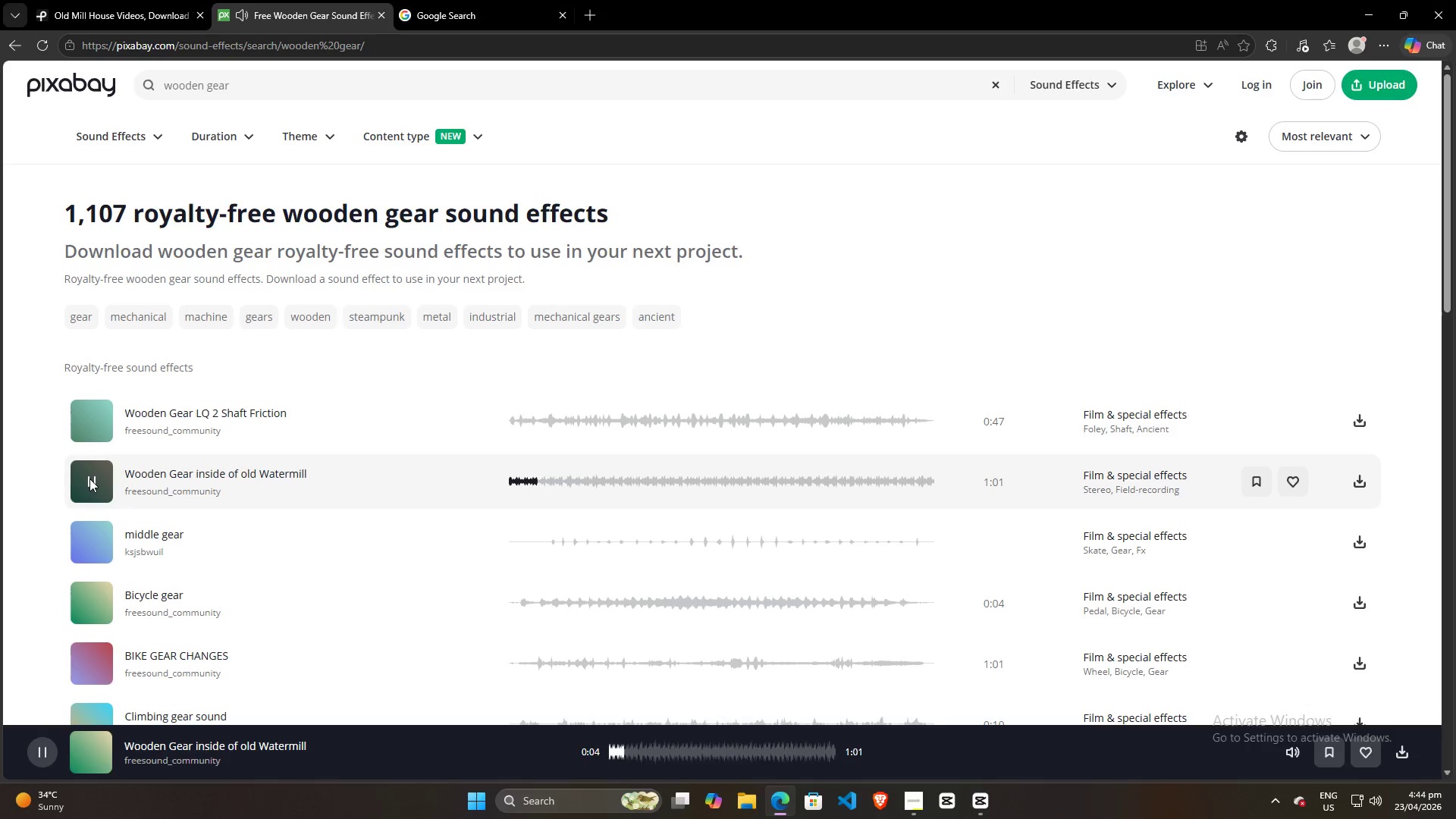 
wait(6.02)
 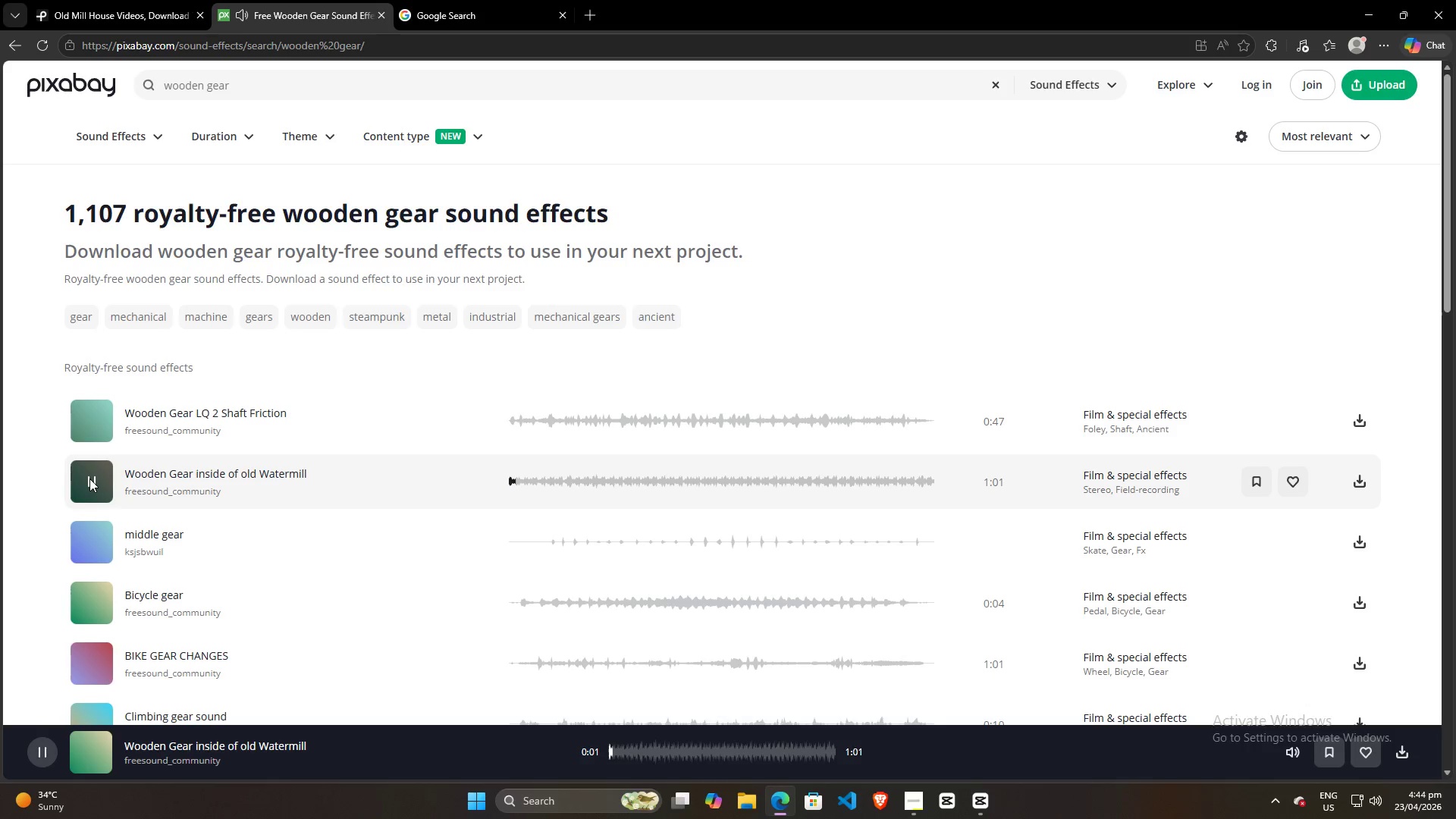 
left_click([89, 479])
 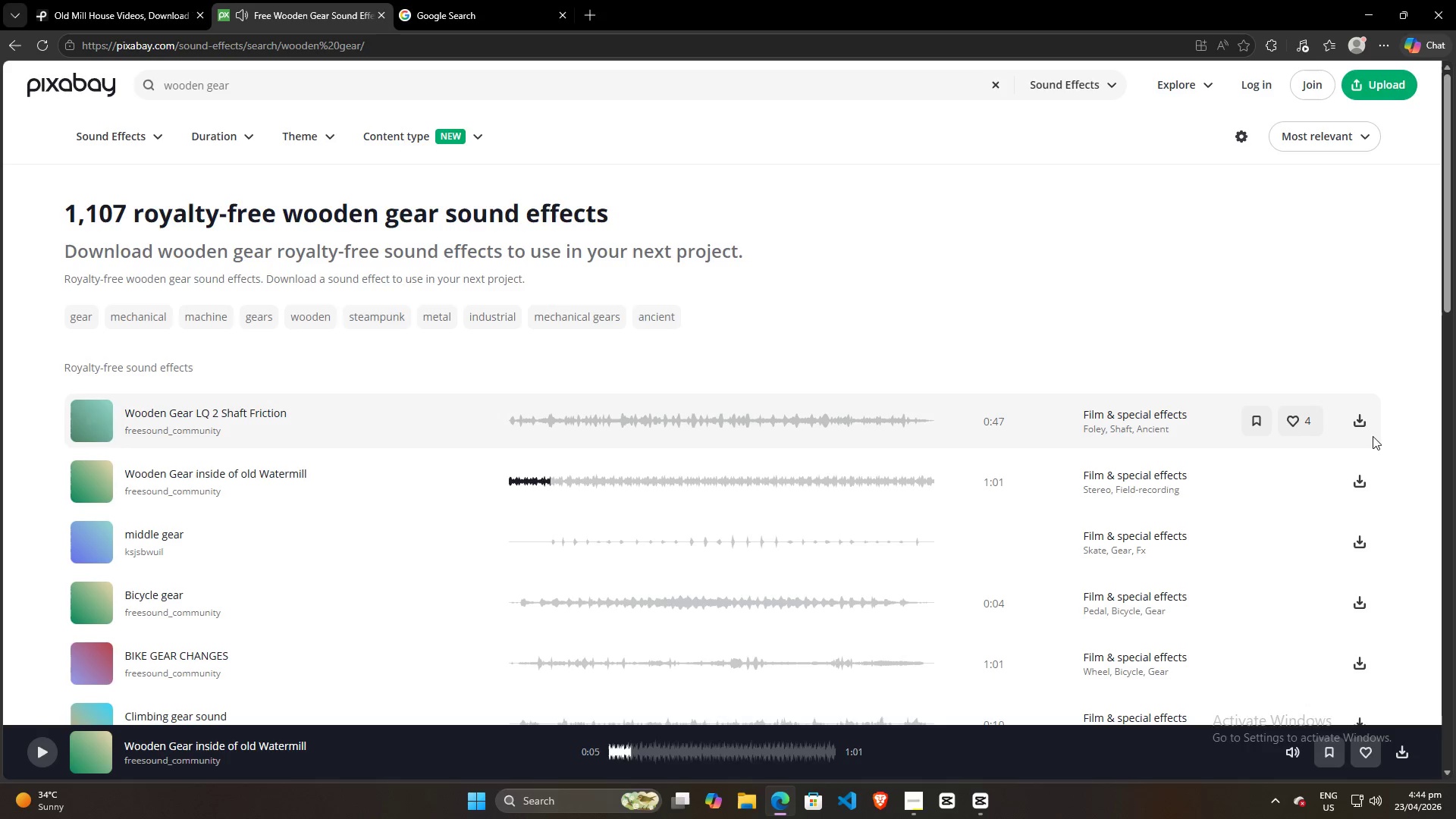 
left_click([1365, 421])
 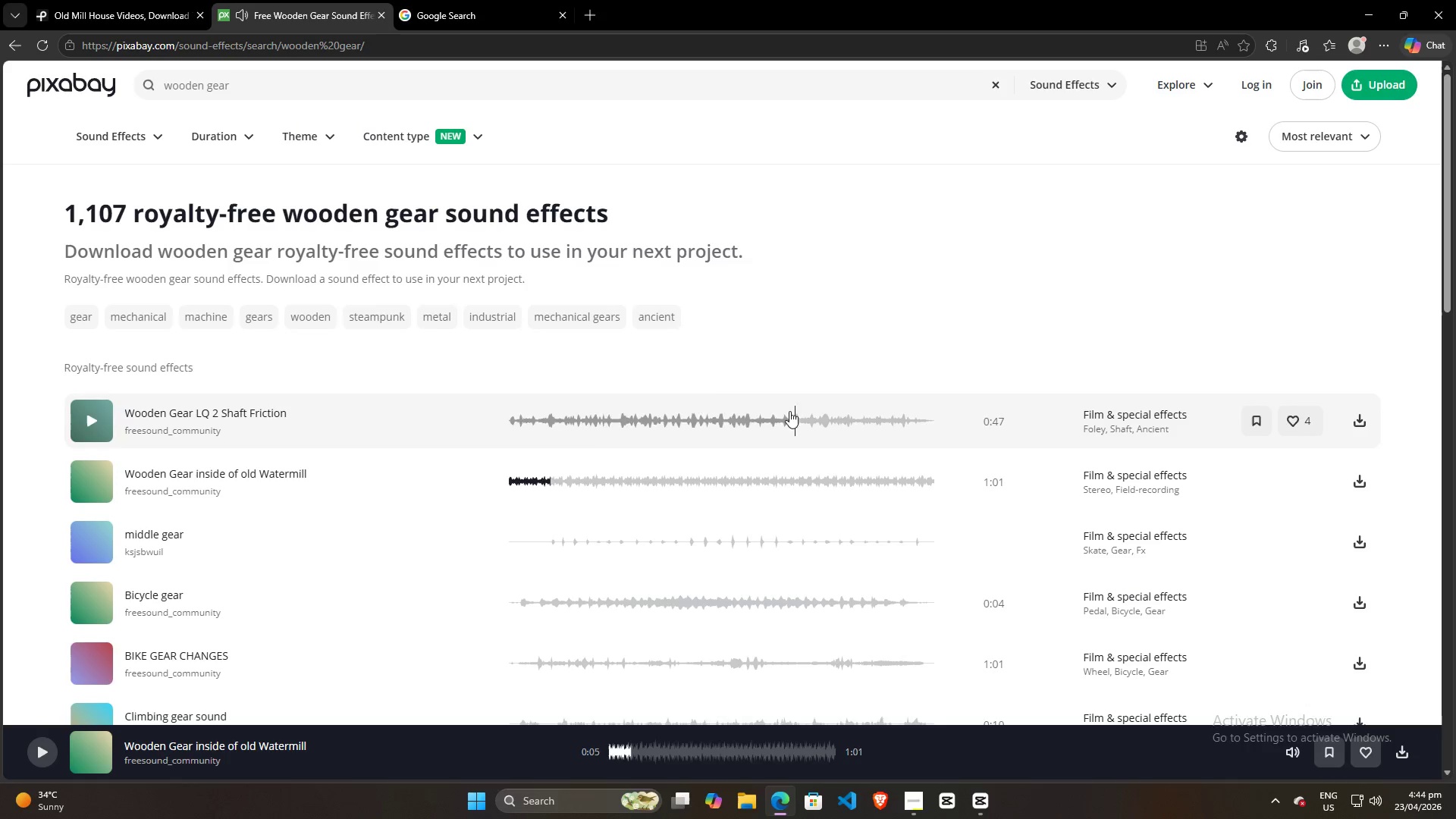 
mouse_move([632, 336])
 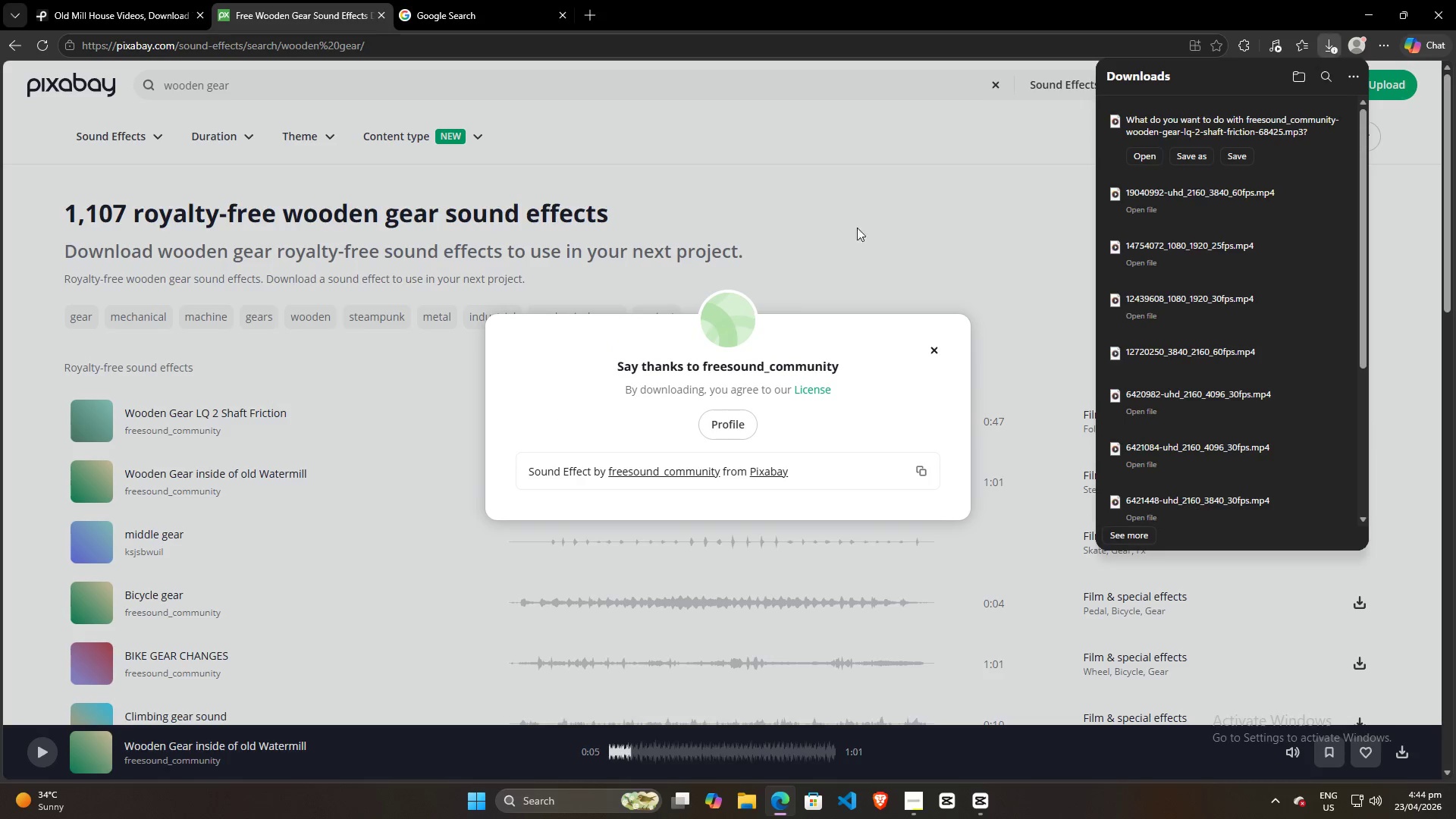 
left_click([1238, 153])
 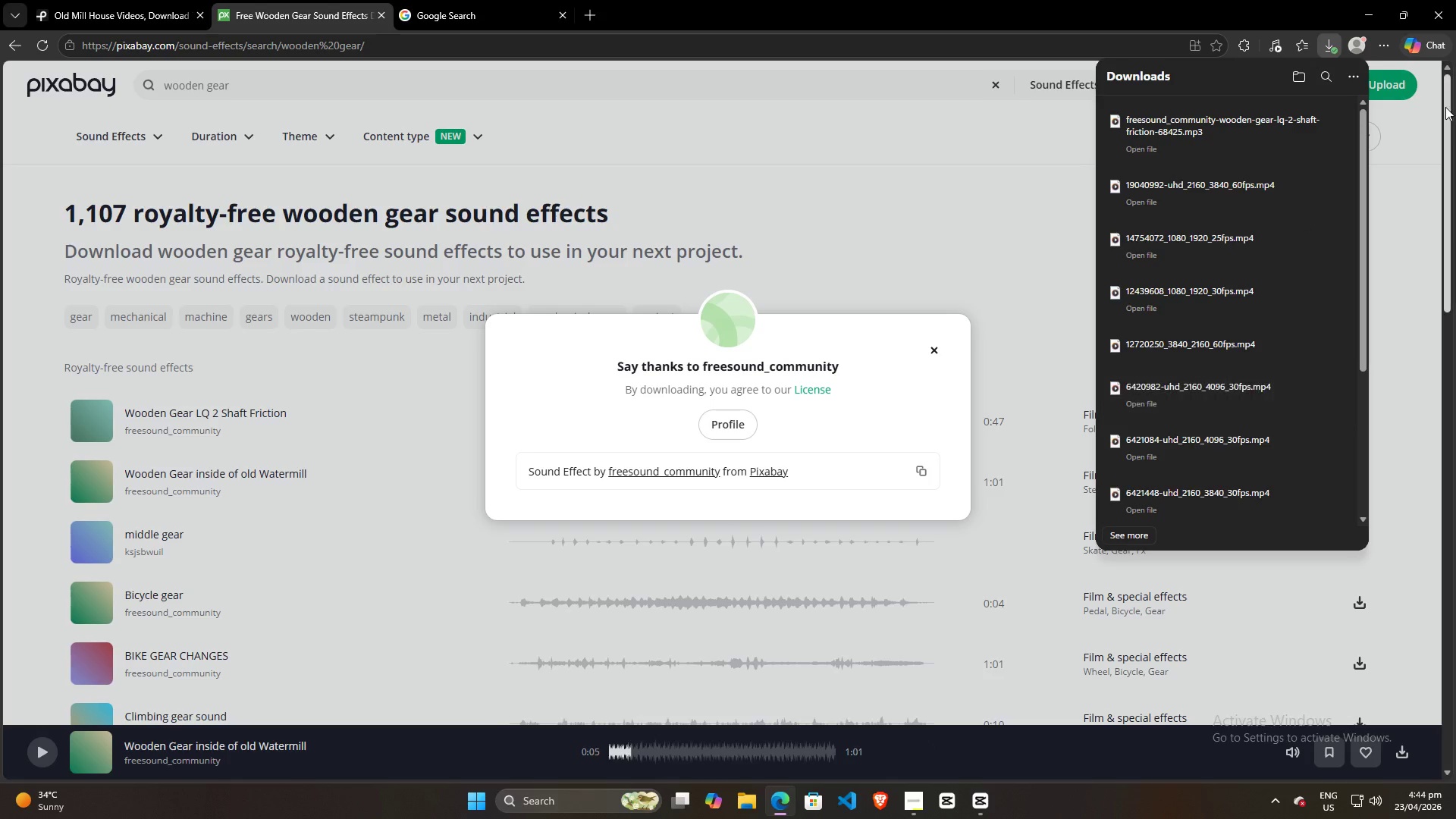 
left_click_drag(start_coordinate=[1223, 126], to_coordinate=[348, 335])
 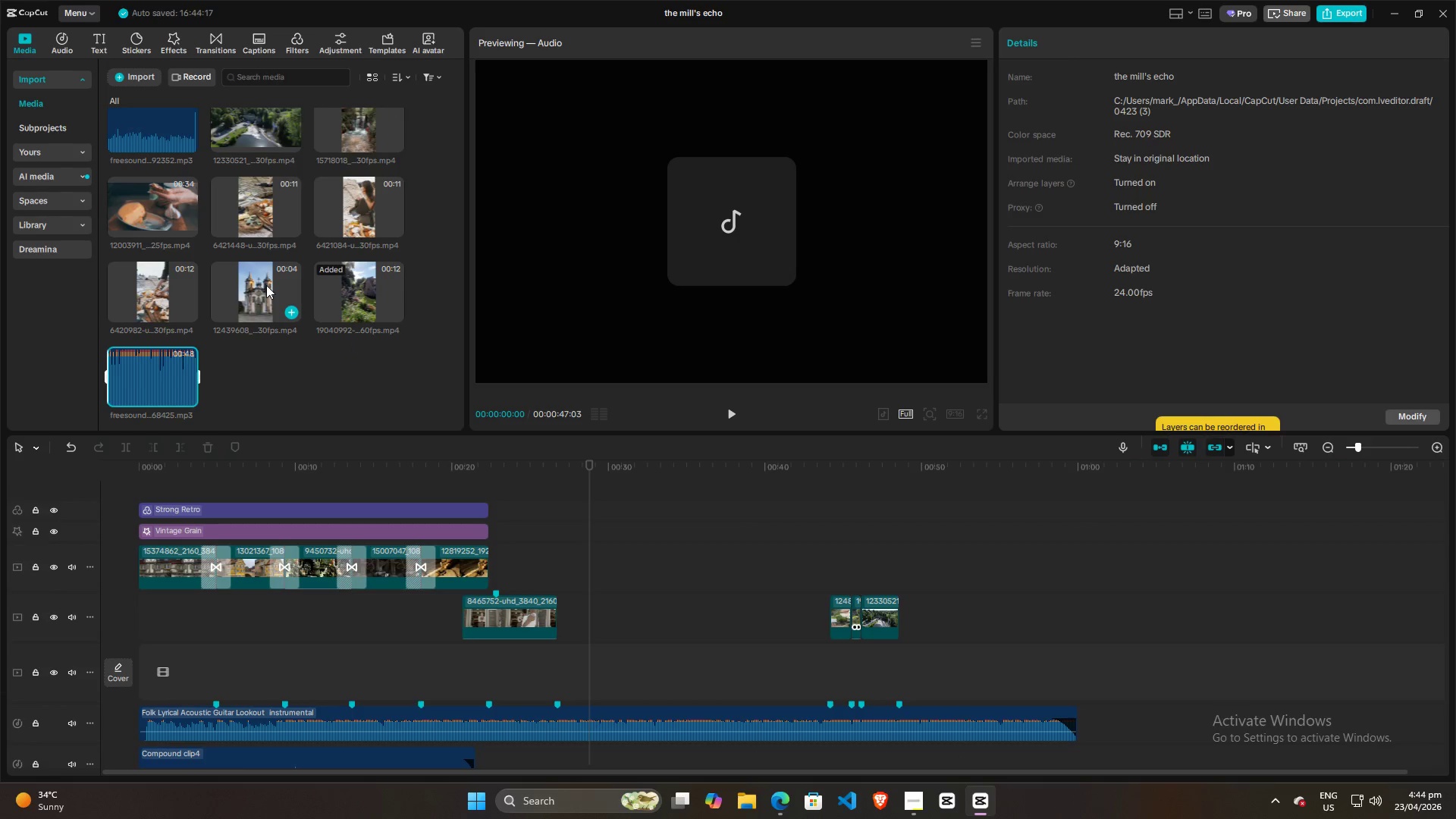 
double_click([352, 291])
 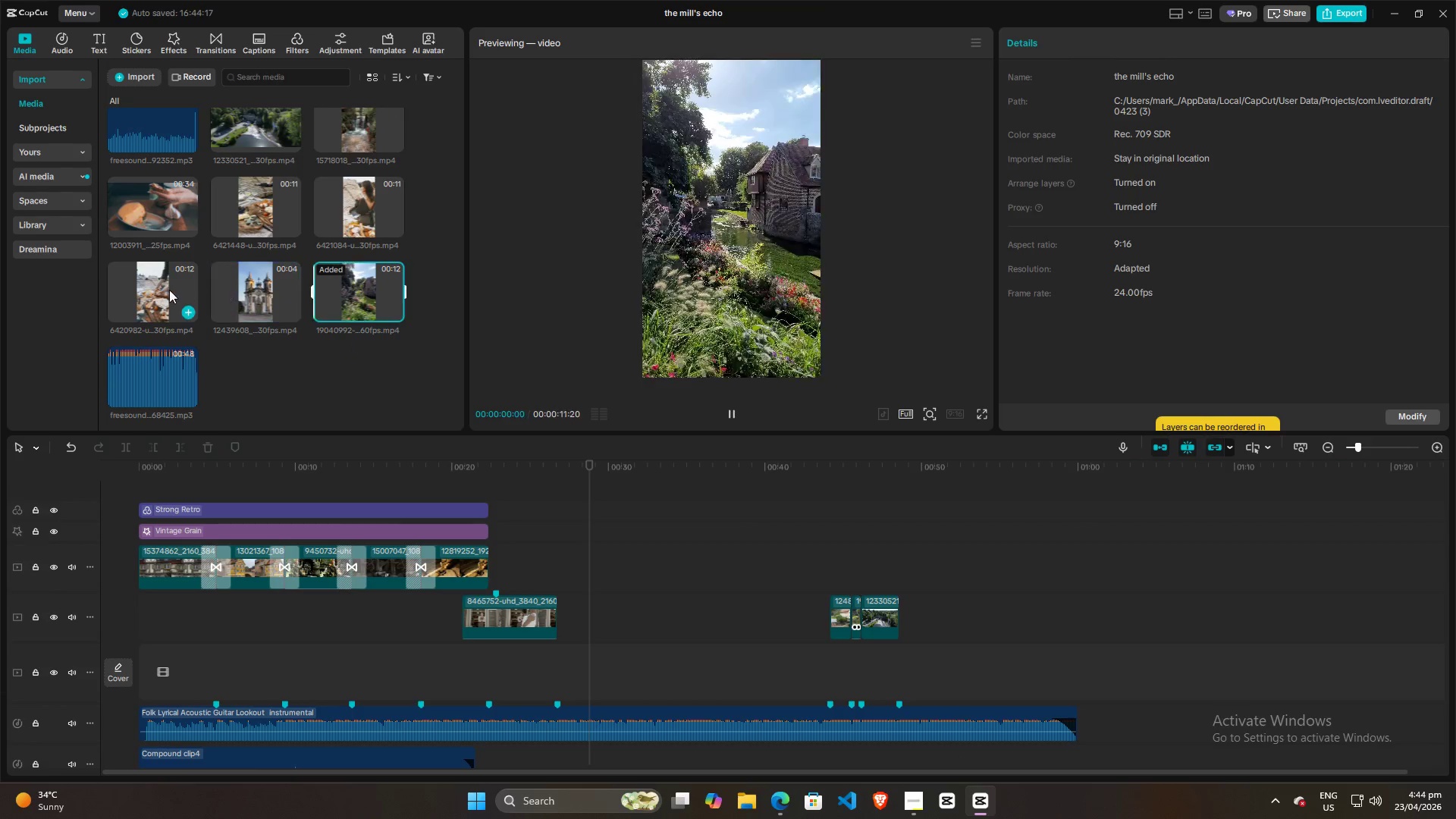 
triple_click([168, 290])
 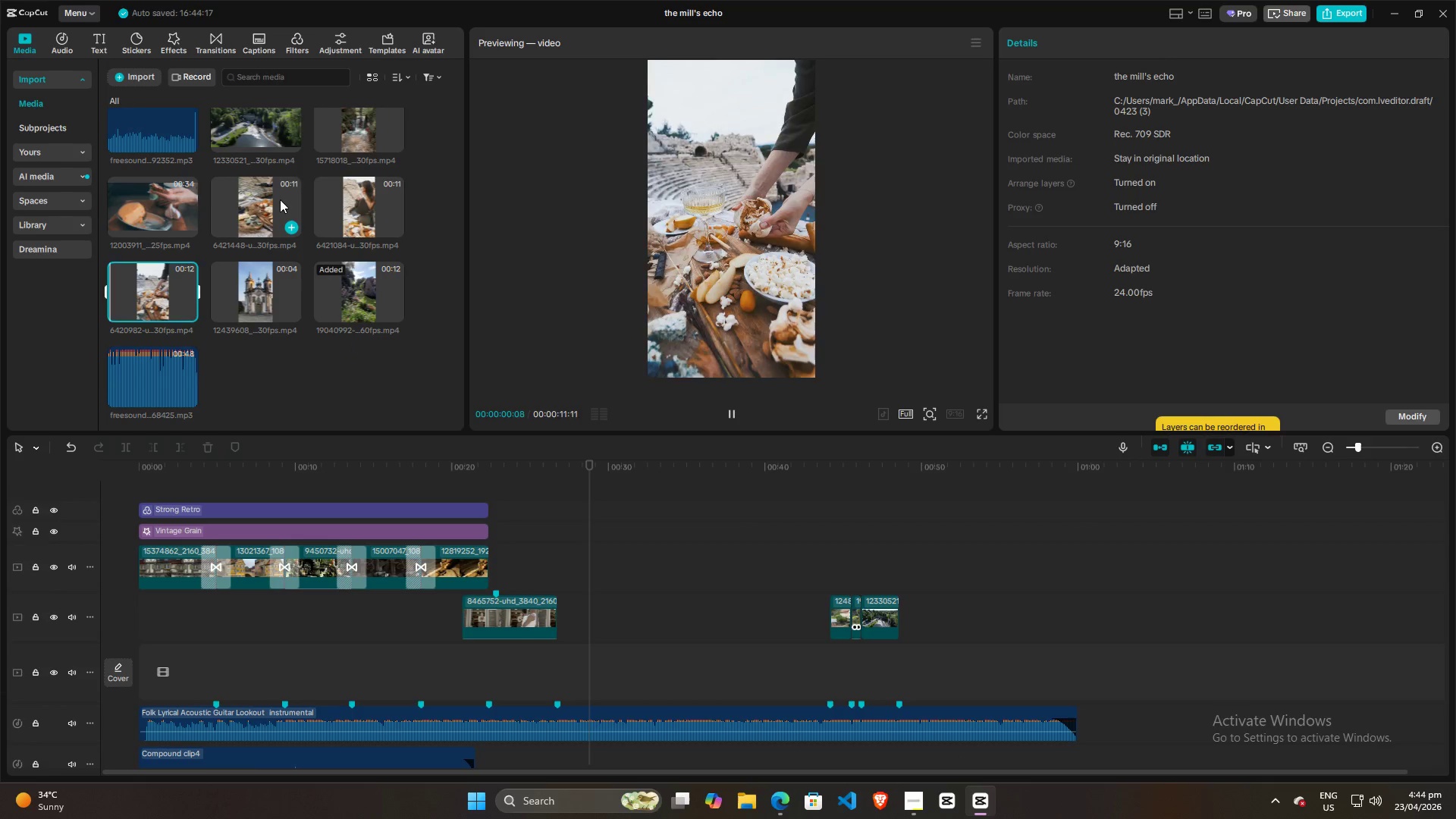 
double_click([362, 194])
 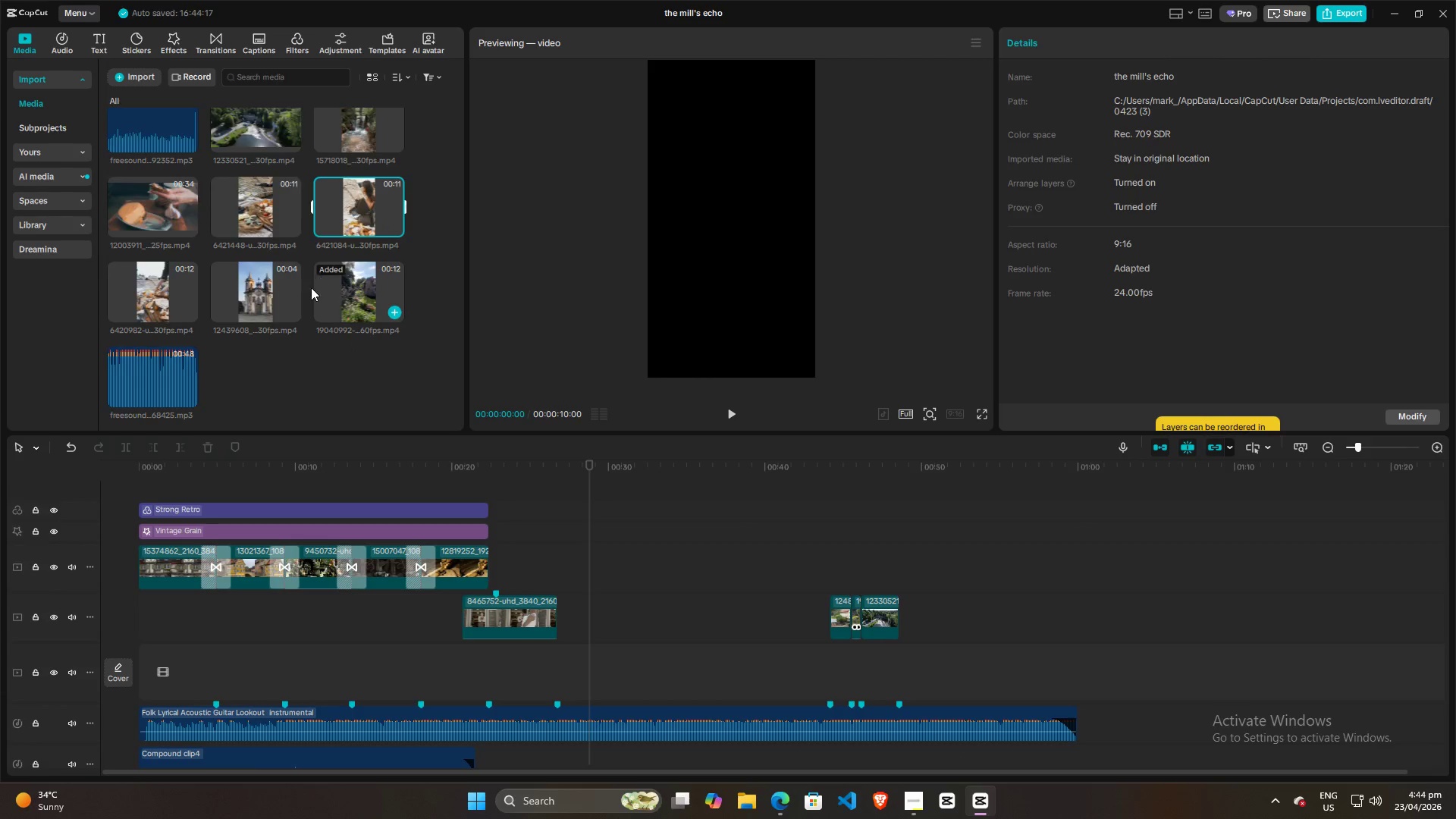 
scroll: coordinate [311, 287], scroll_direction: up, amount: 4.0
 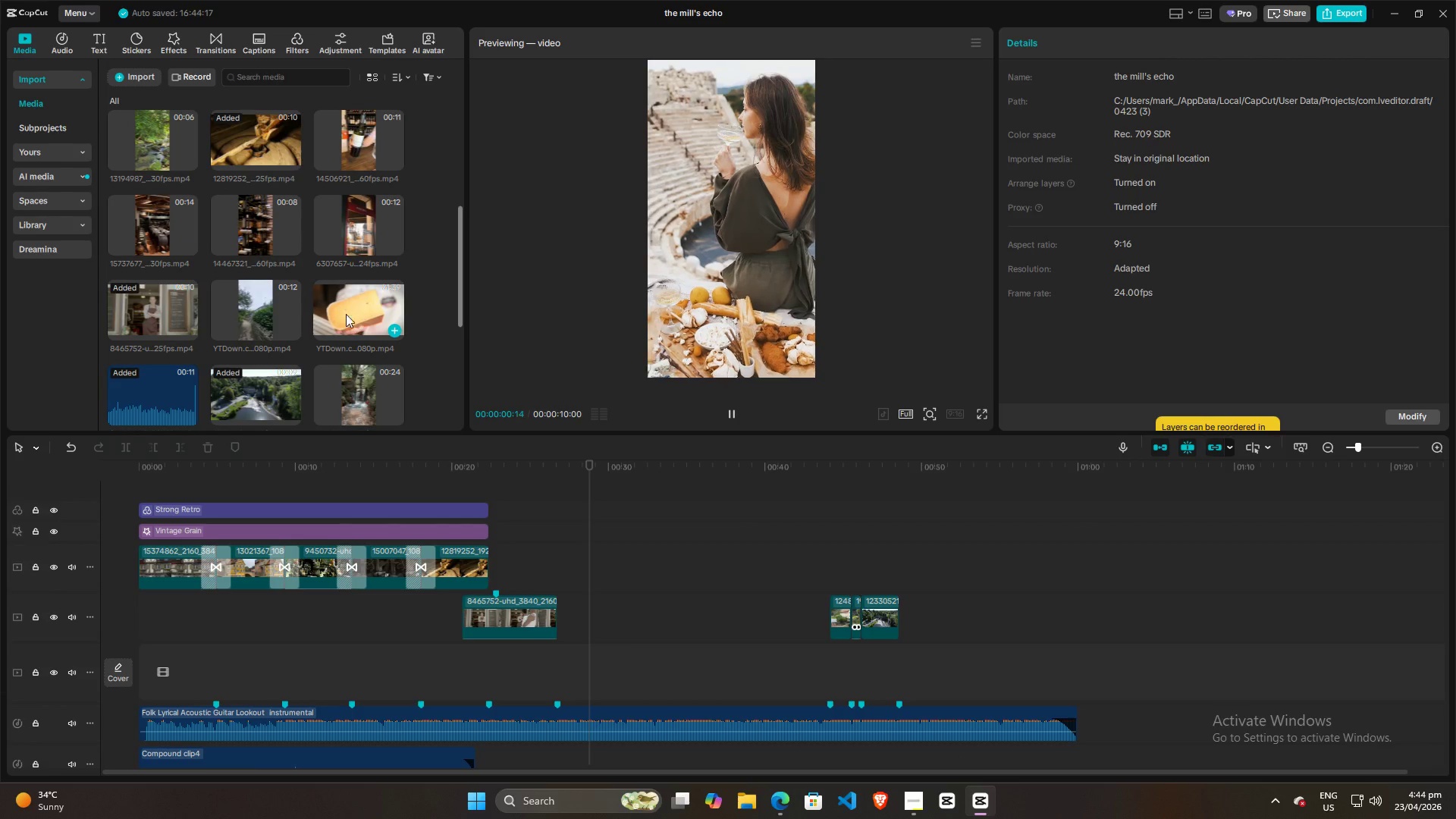 
double_click([251, 317])
 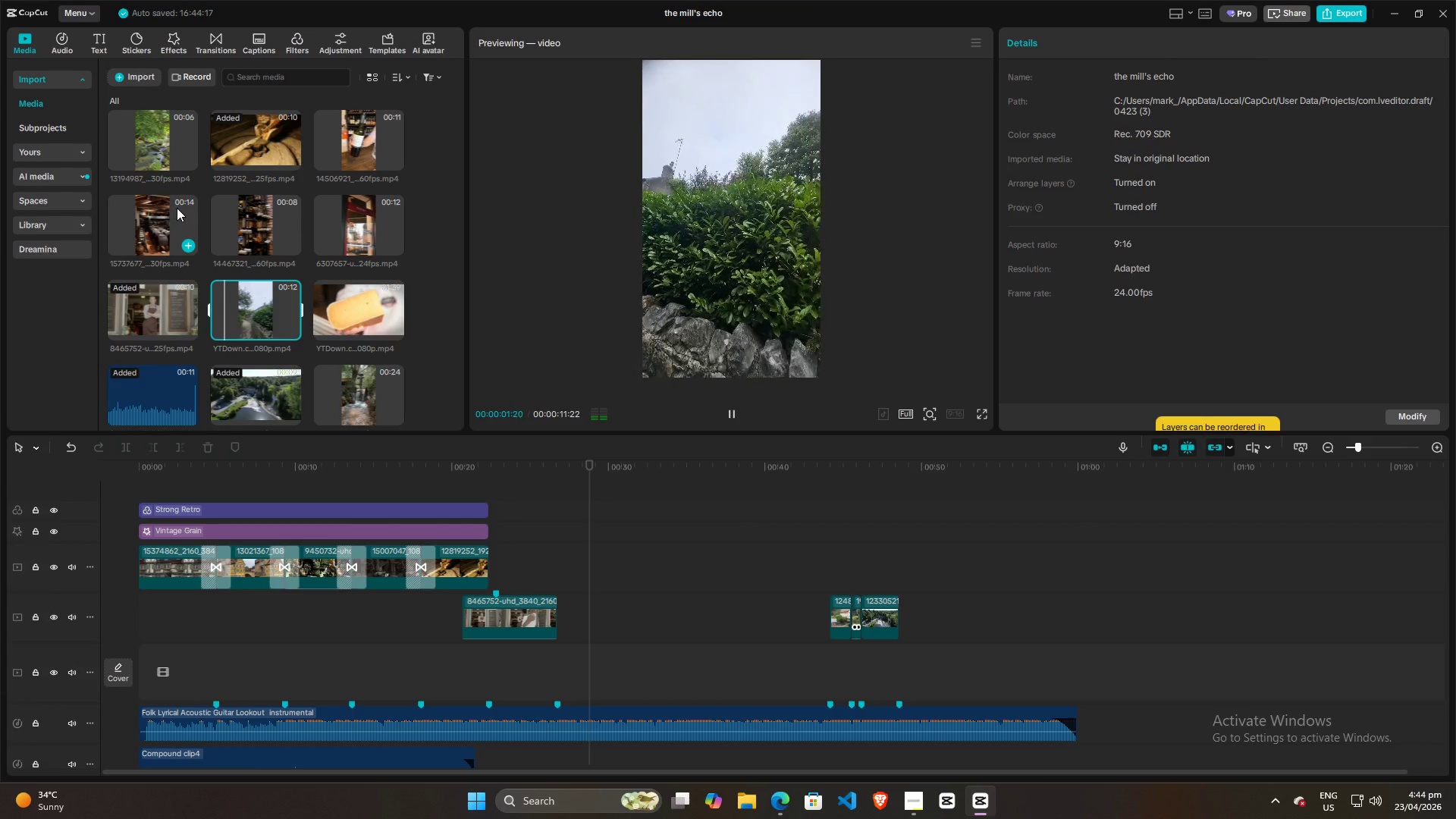 
double_click([271, 213])
 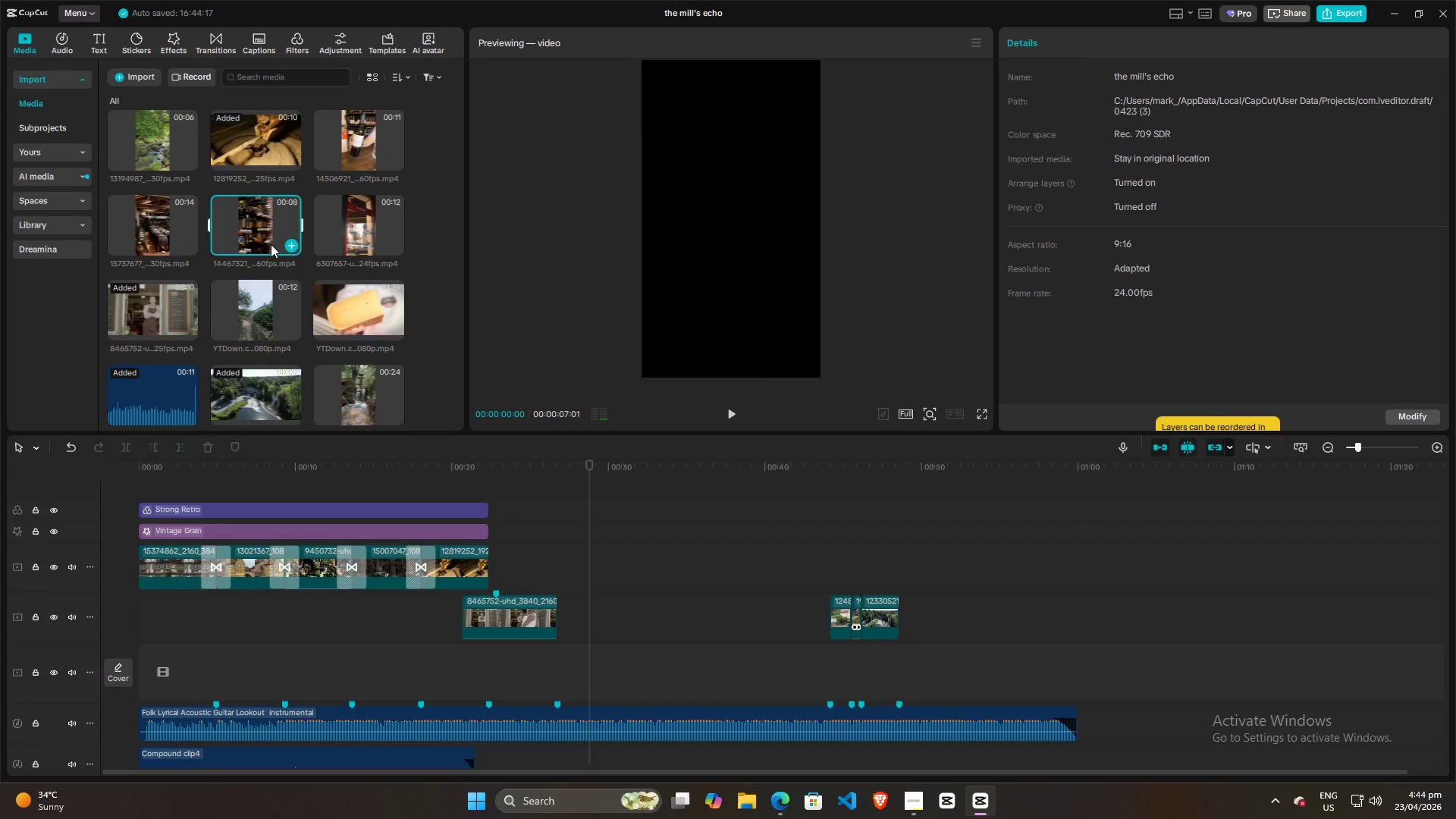 
scroll: coordinate [271, 244], scroll_direction: up, amount: 2.0
 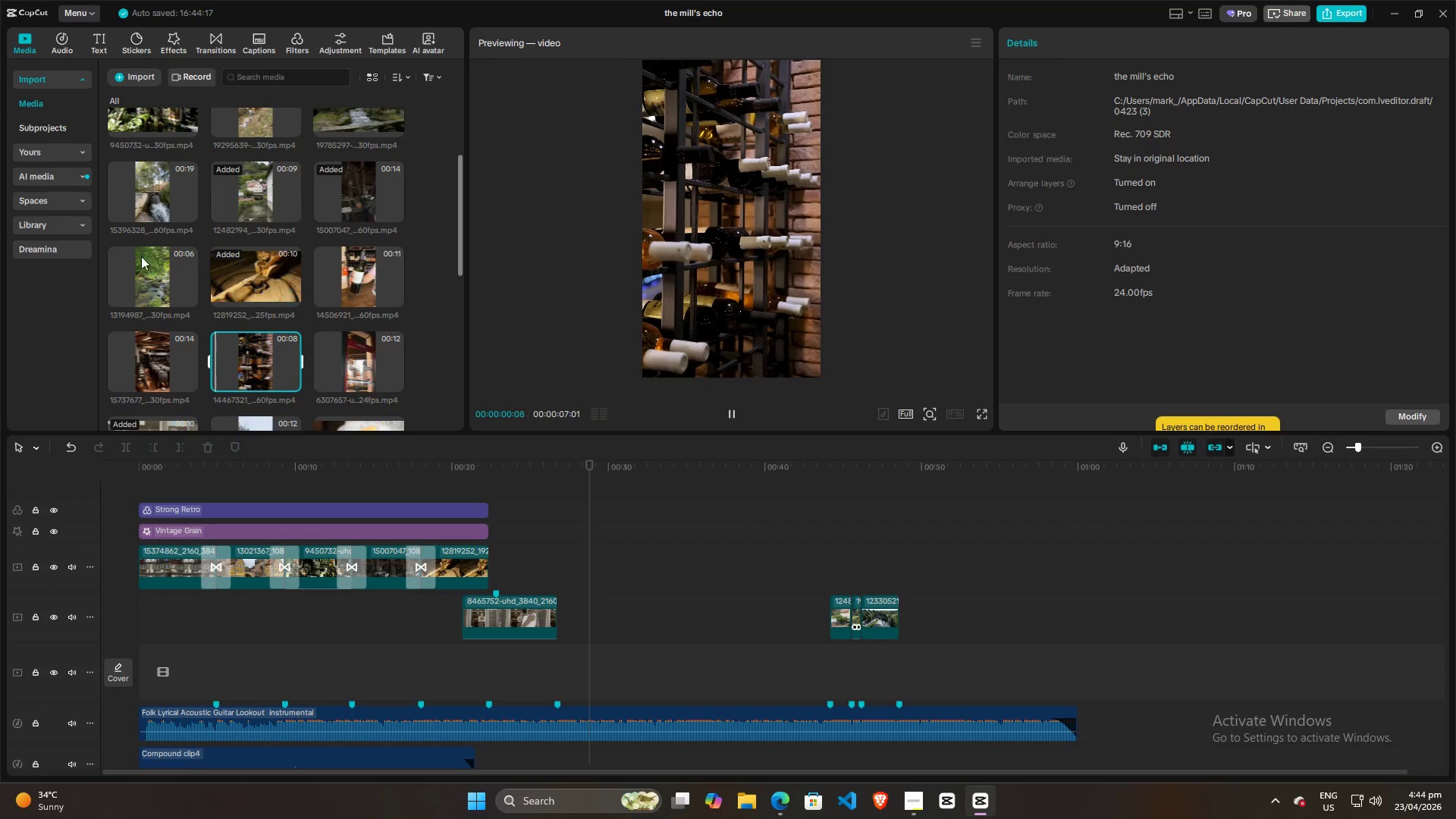 
left_click([138, 255])
 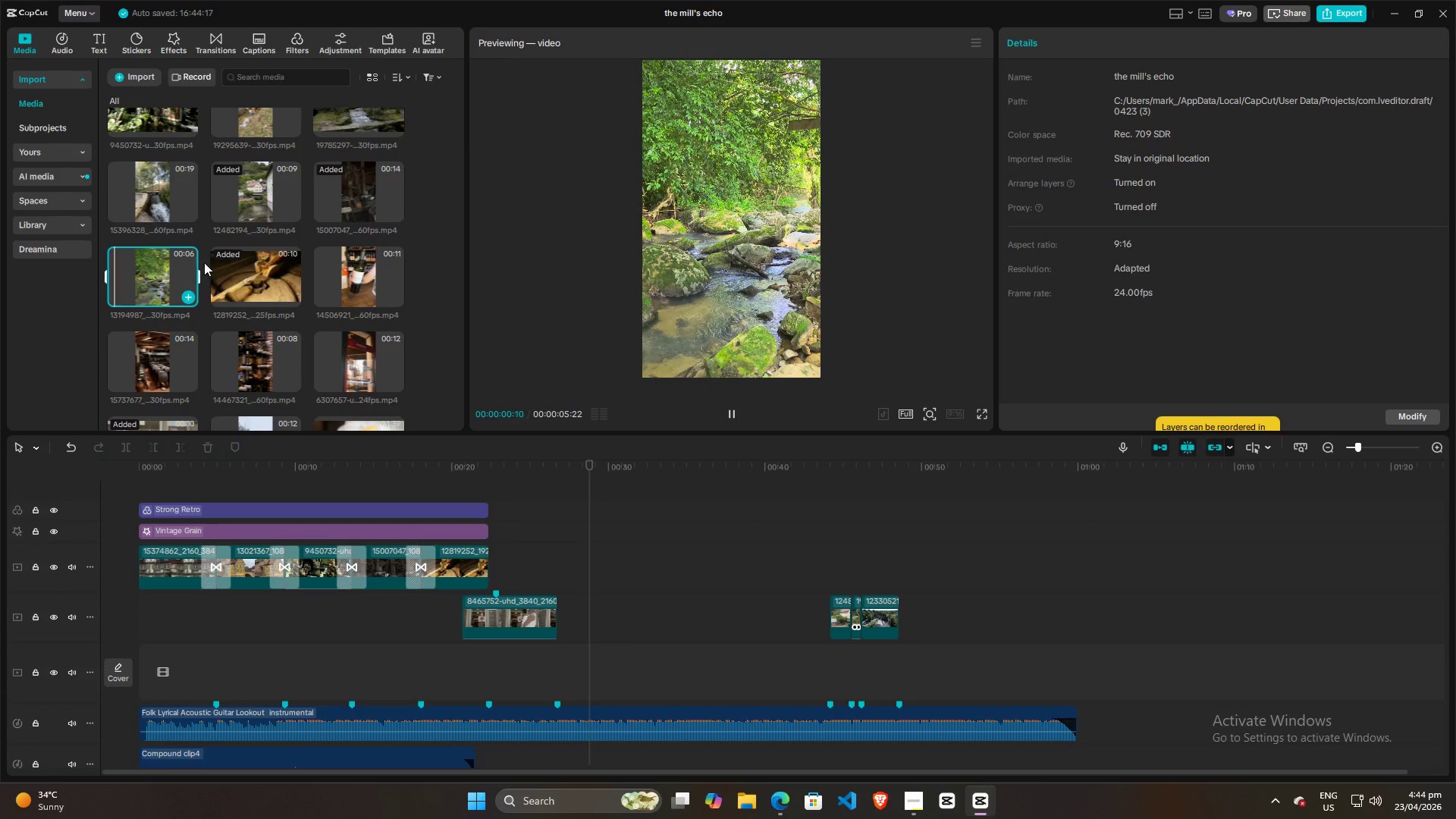 
left_click([262, 192])
 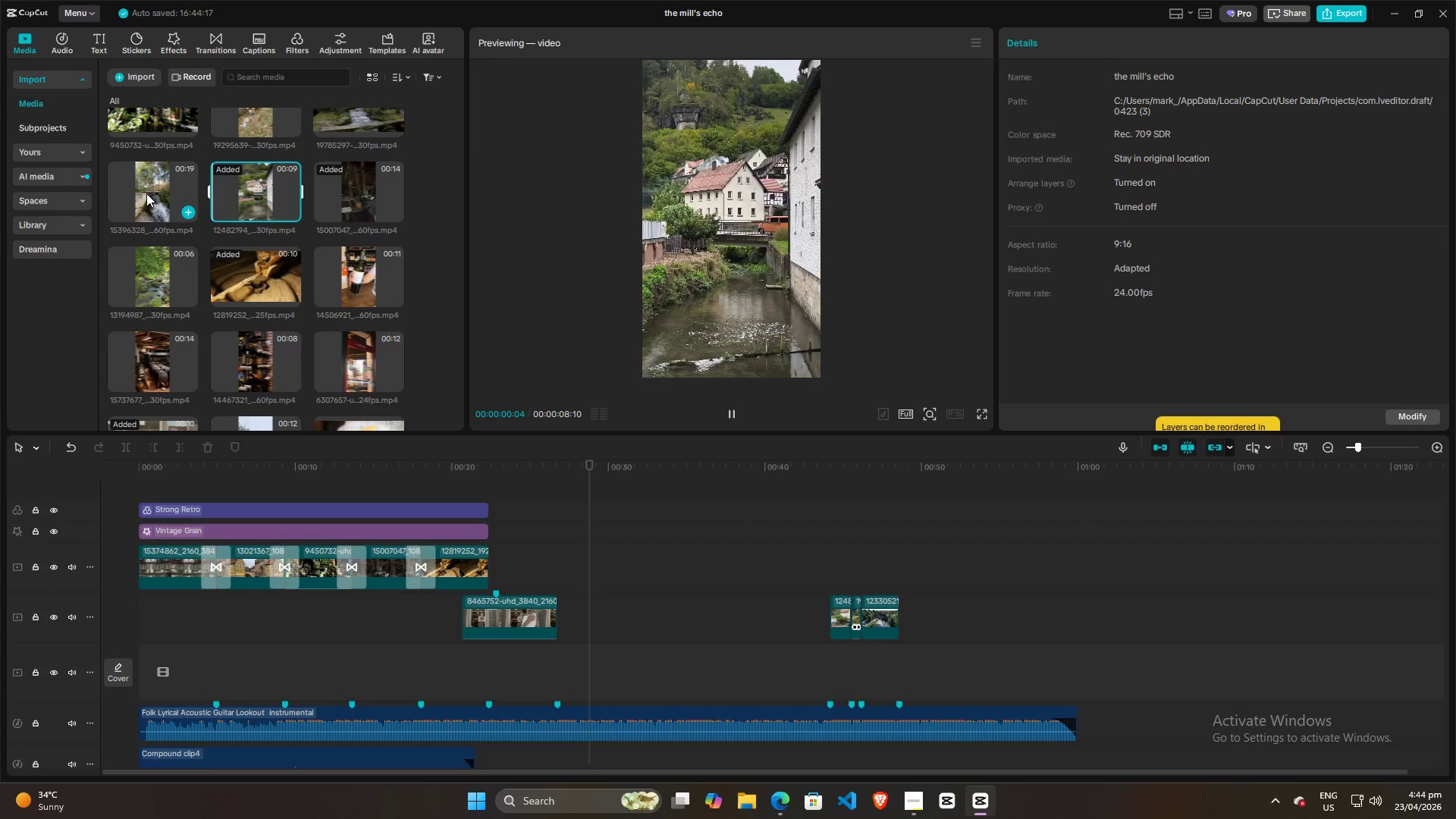 
left_click([144, 193])
 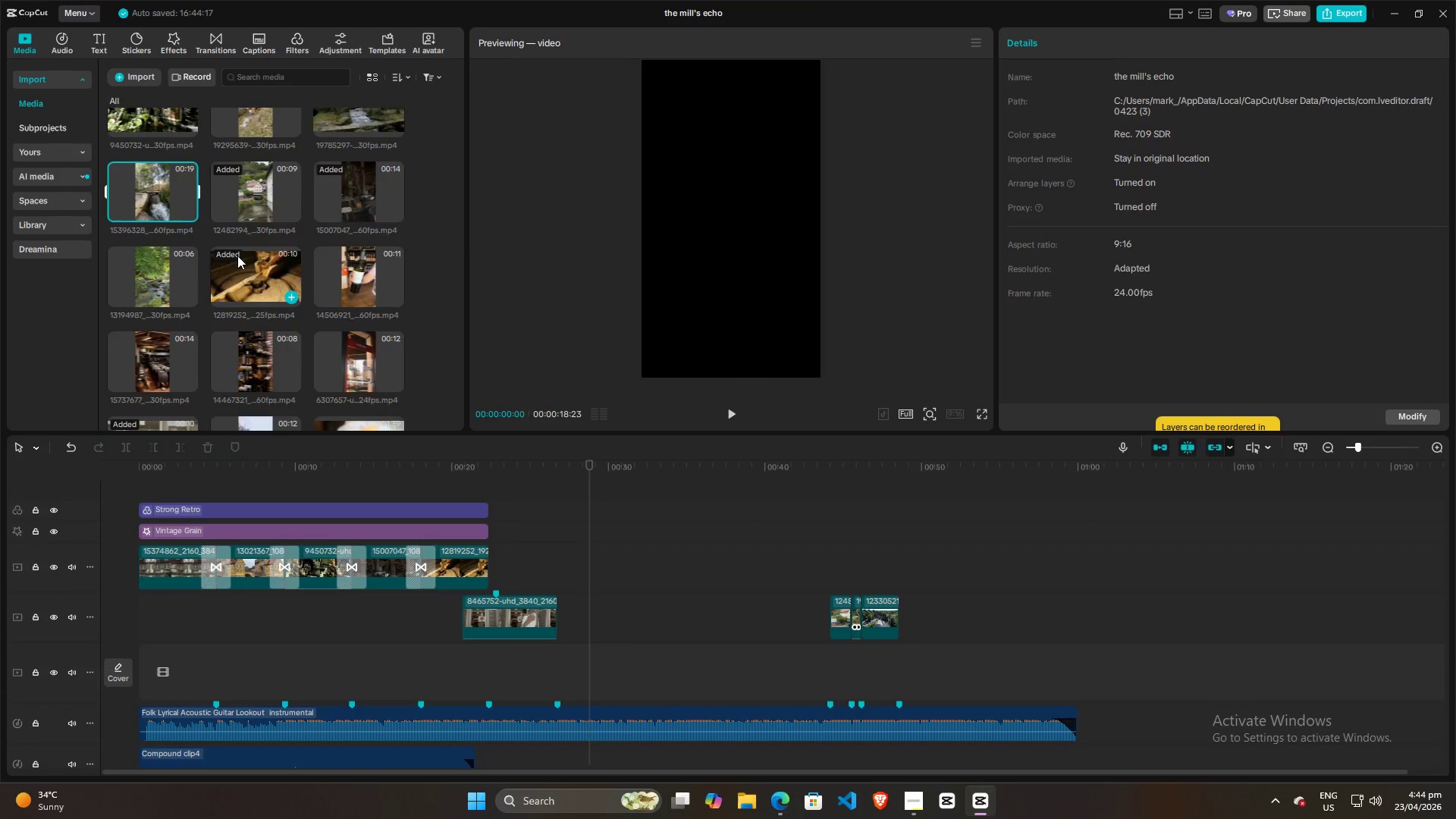 
scroll: coordinate [237, 256], scroll_direction: up, amount: 3.0
 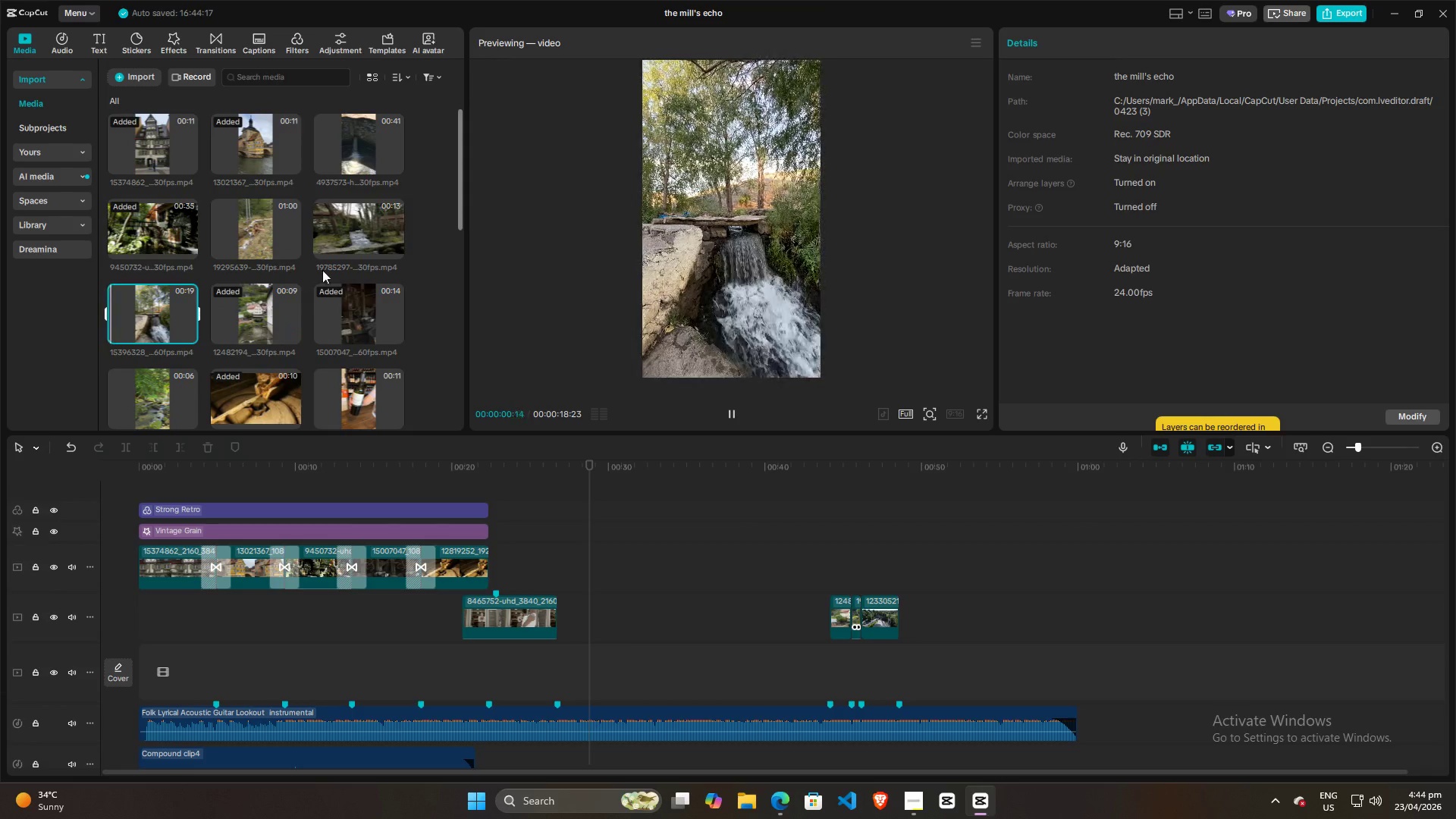 
left_click([347, 227])
 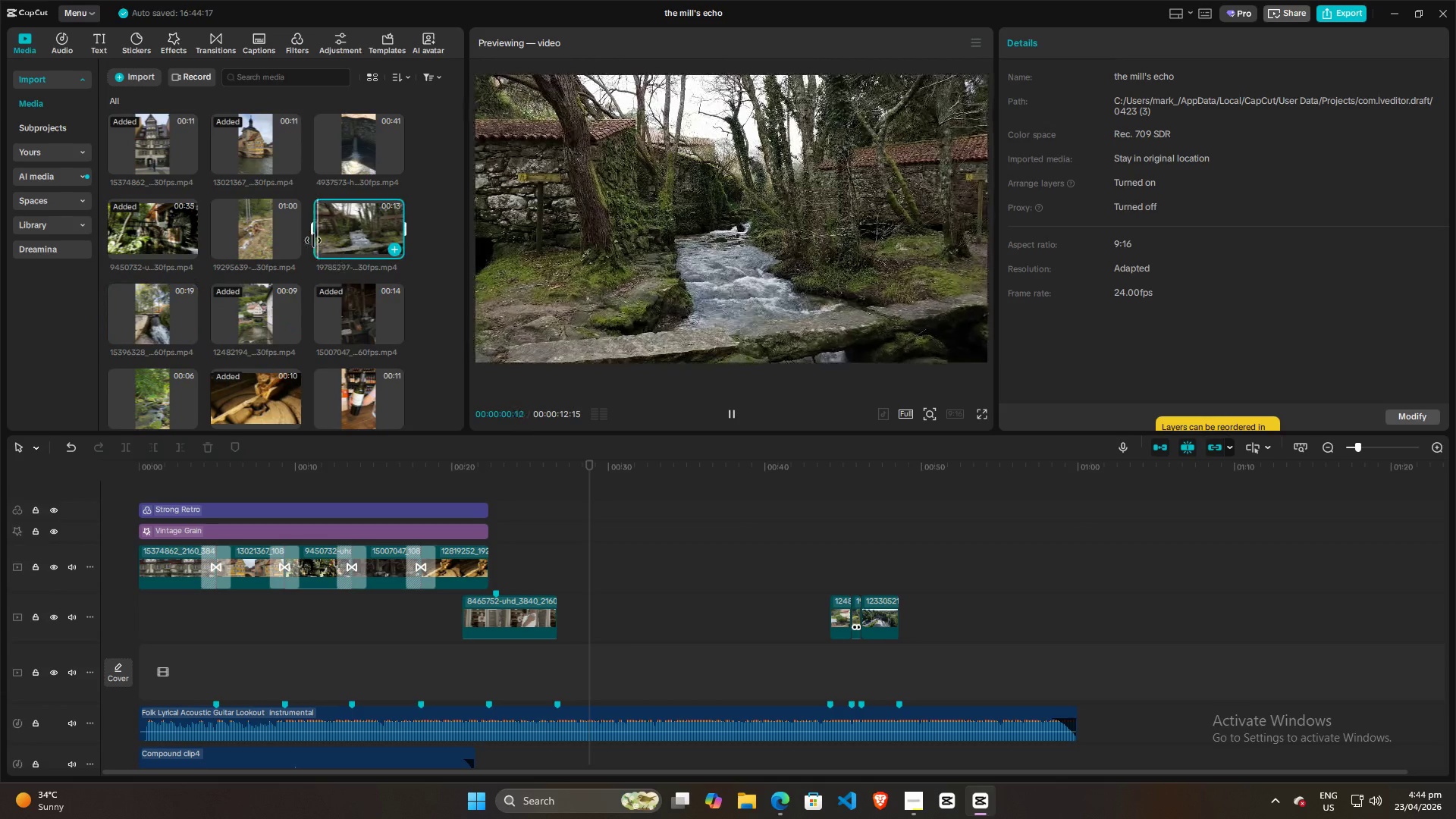 
left_click([244, 218])
 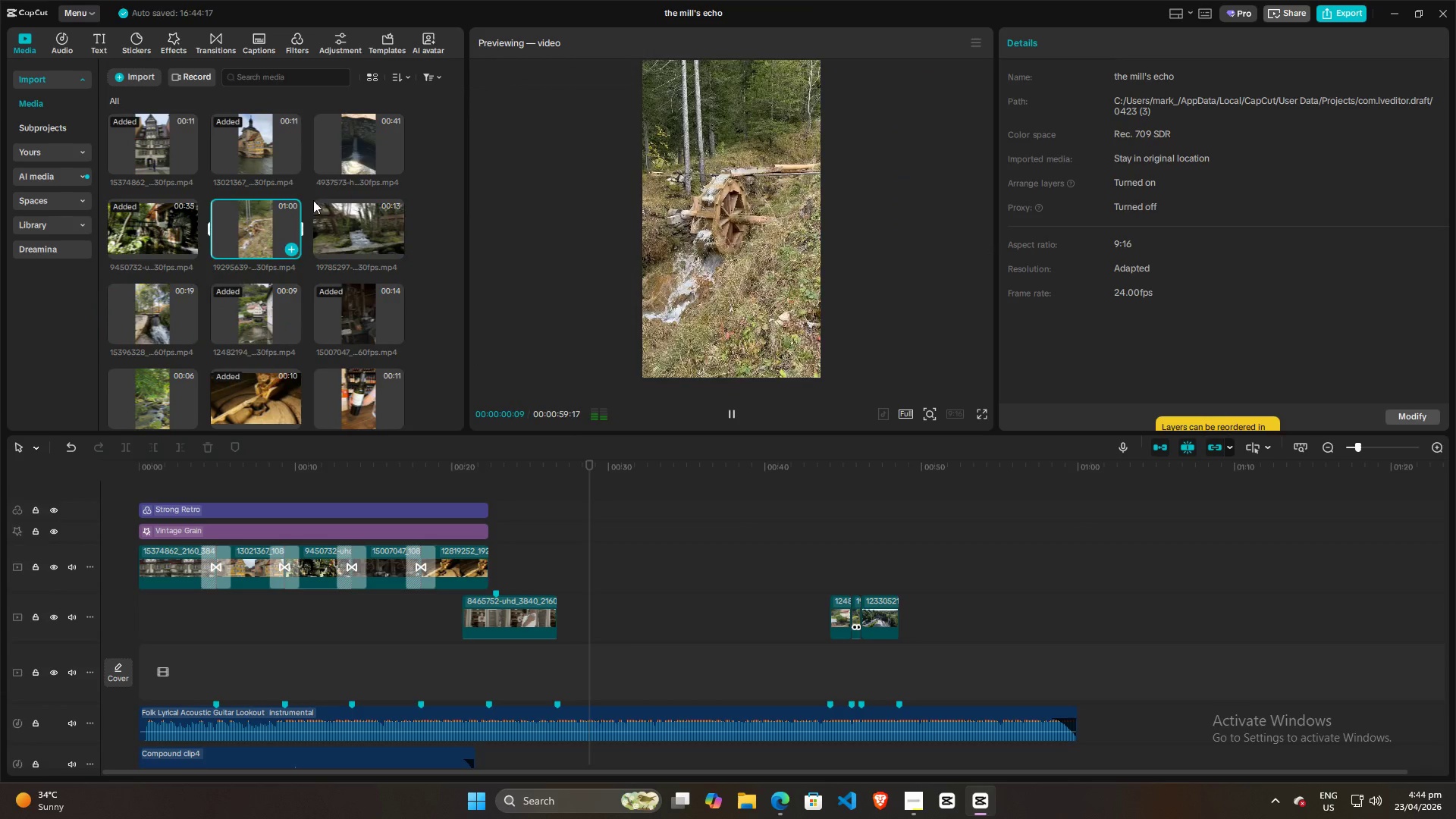 
left_click([360, 129])
 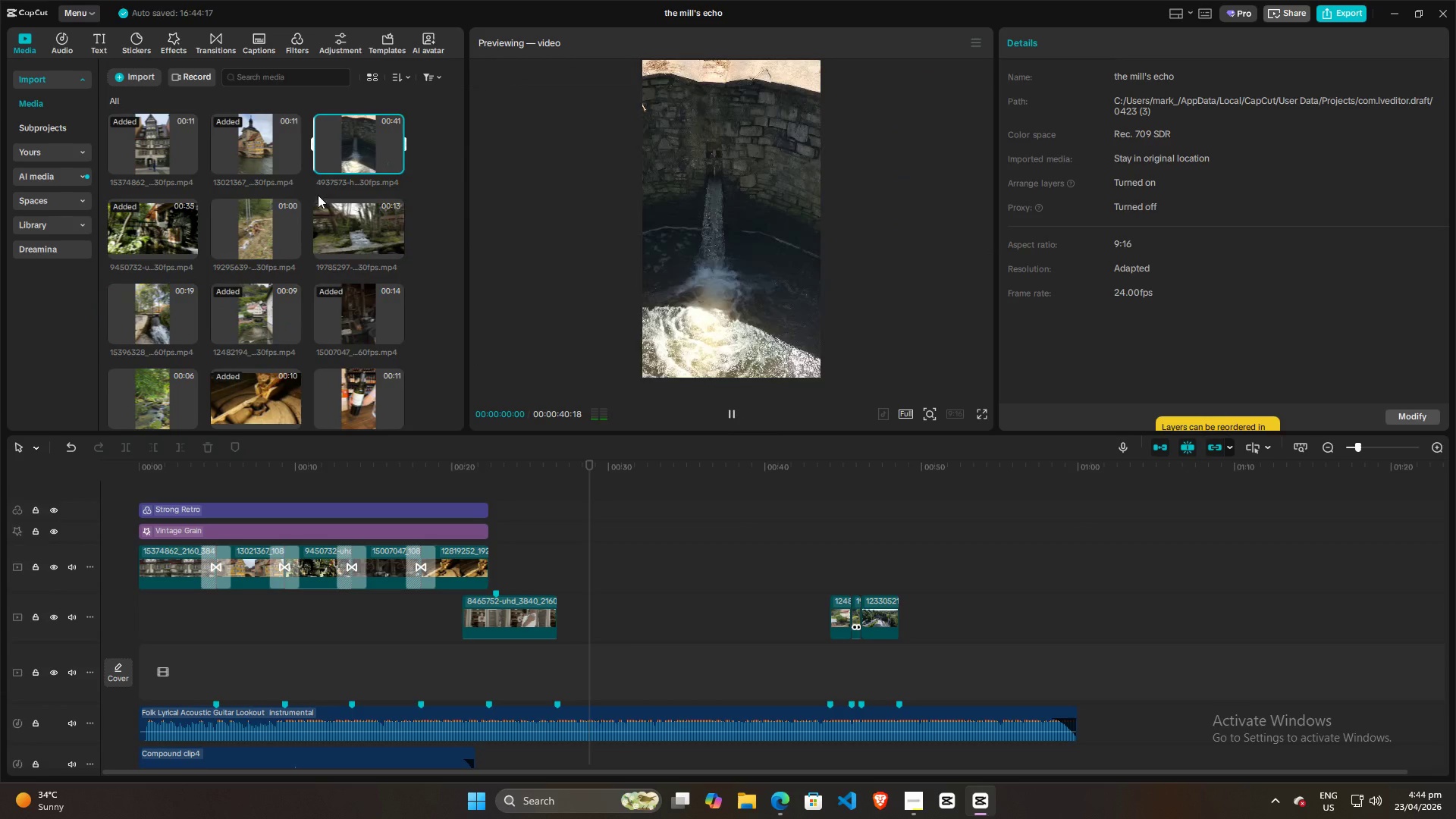 
mouse_move([298, 228])
 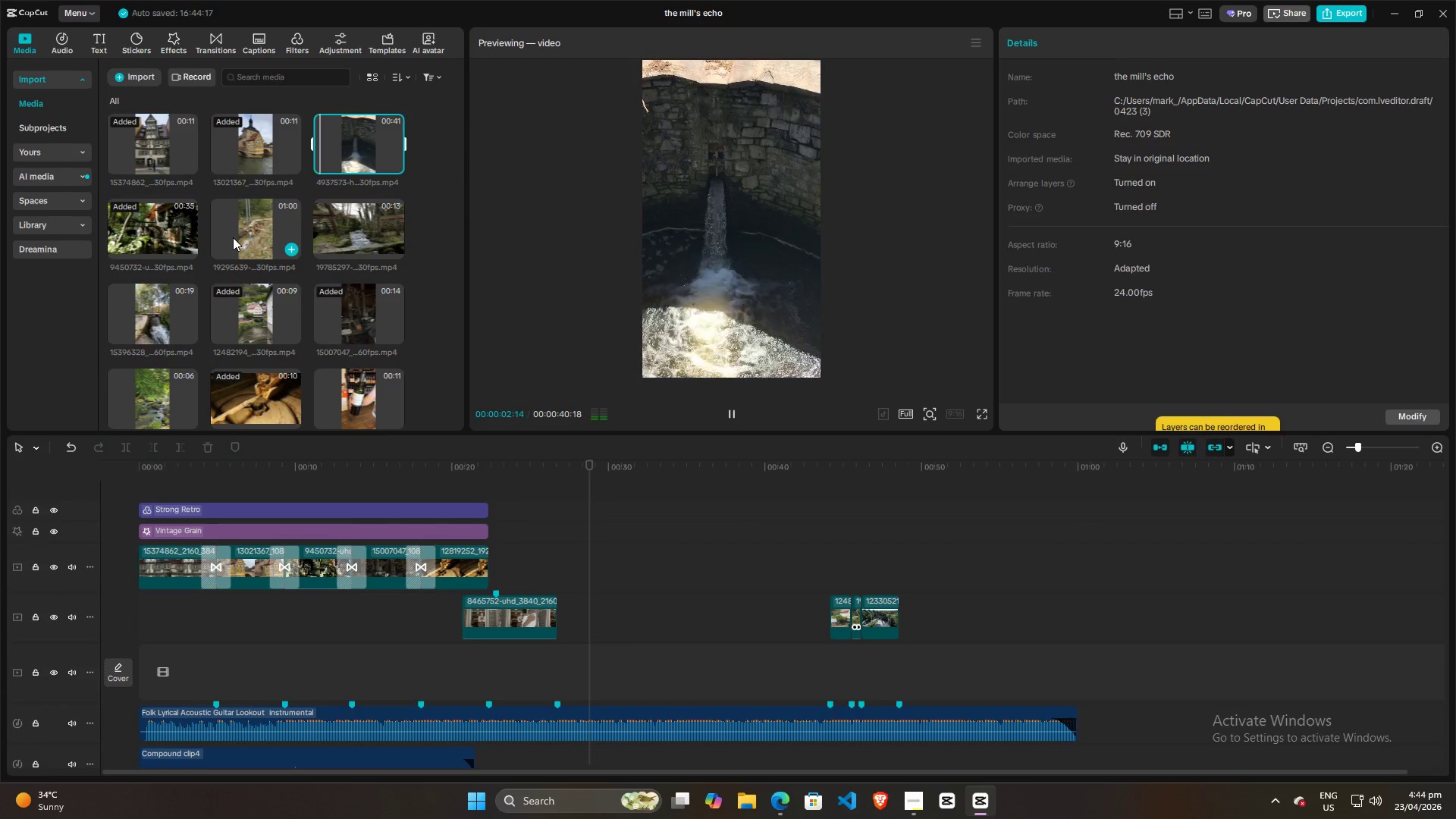 
left_click([233, 237])
 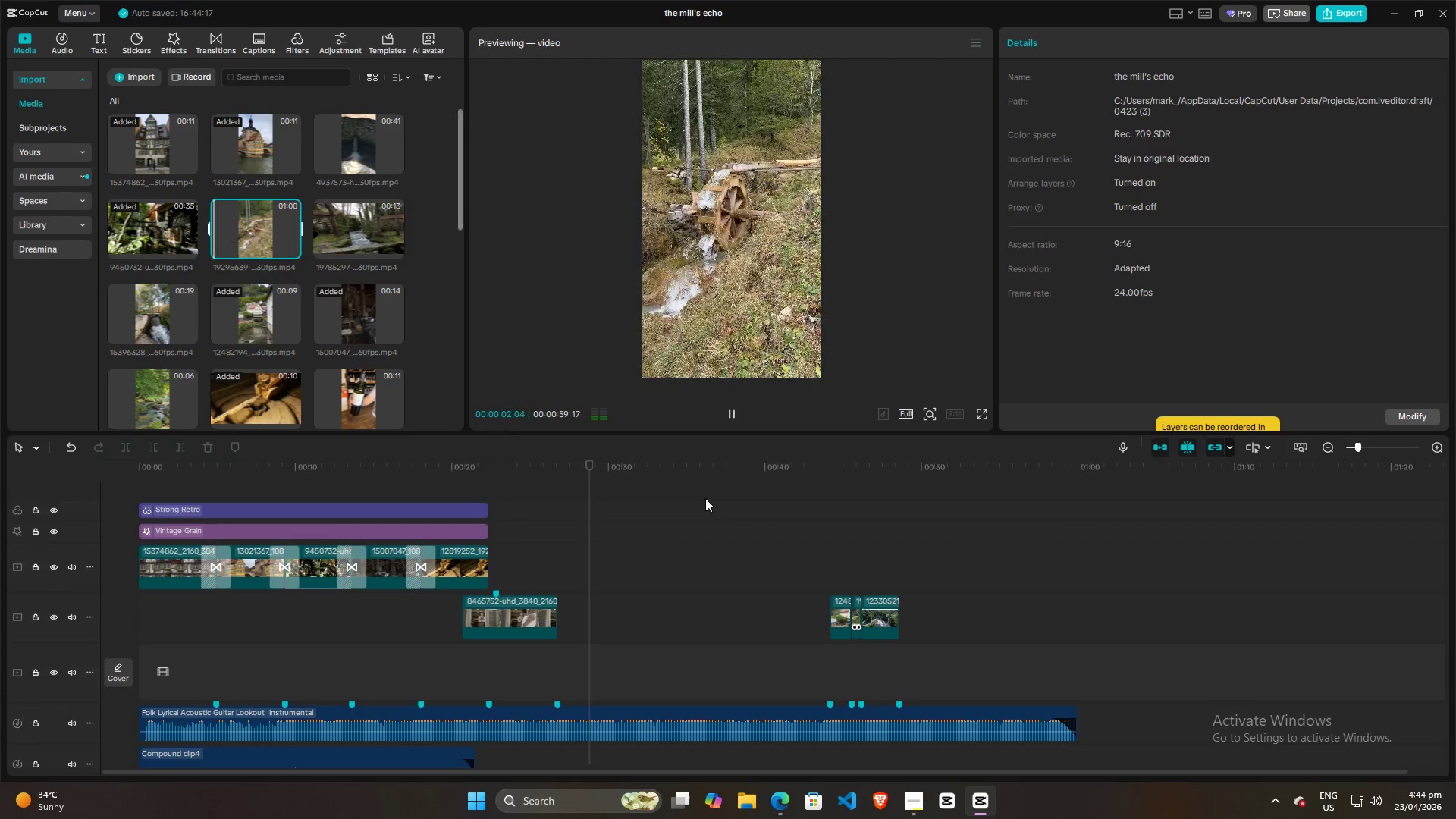 
scroll: coordinate [272, 344], scroll_direction: down, amount: 11.0
 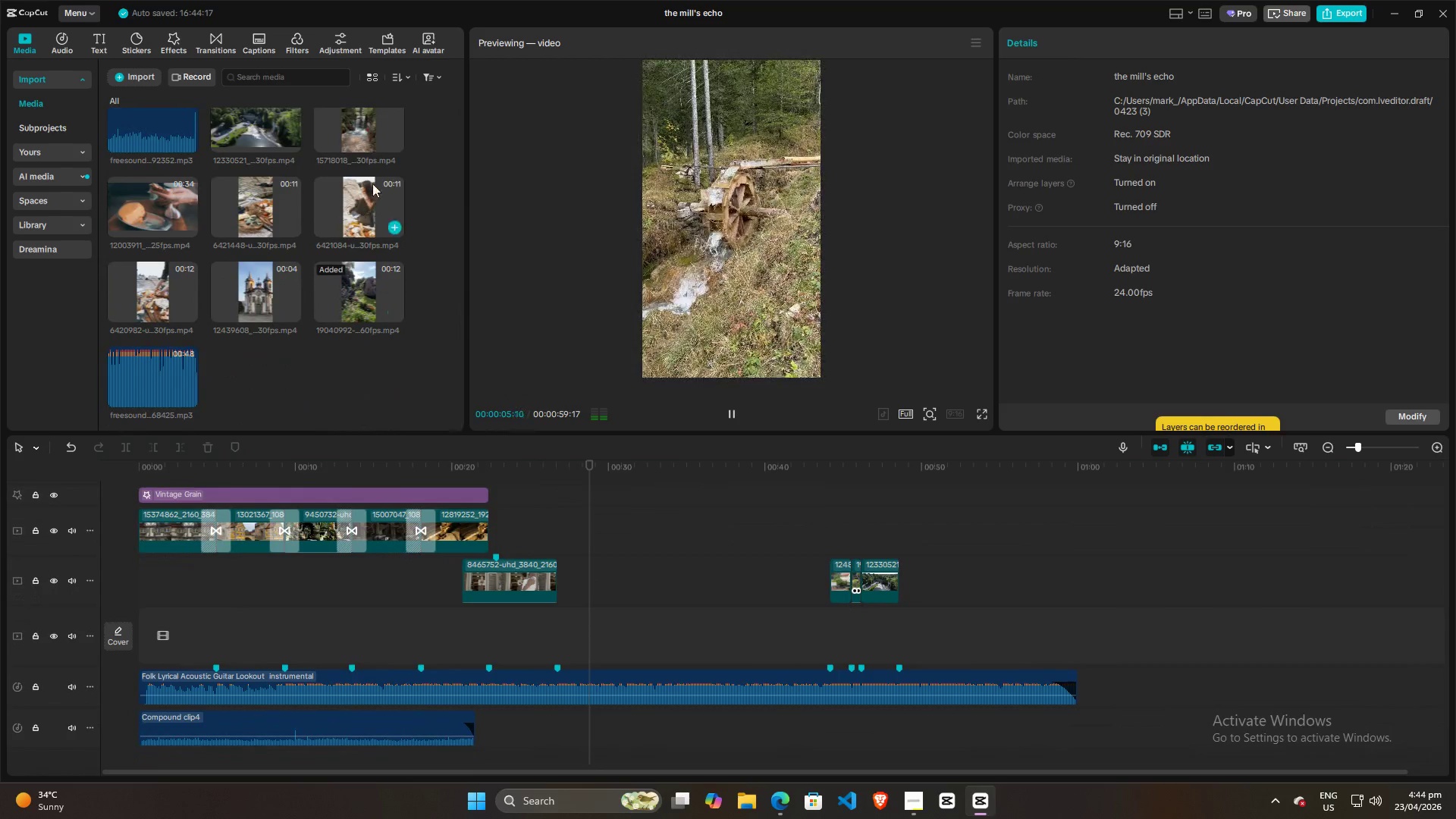 
left_click([370, 137])
 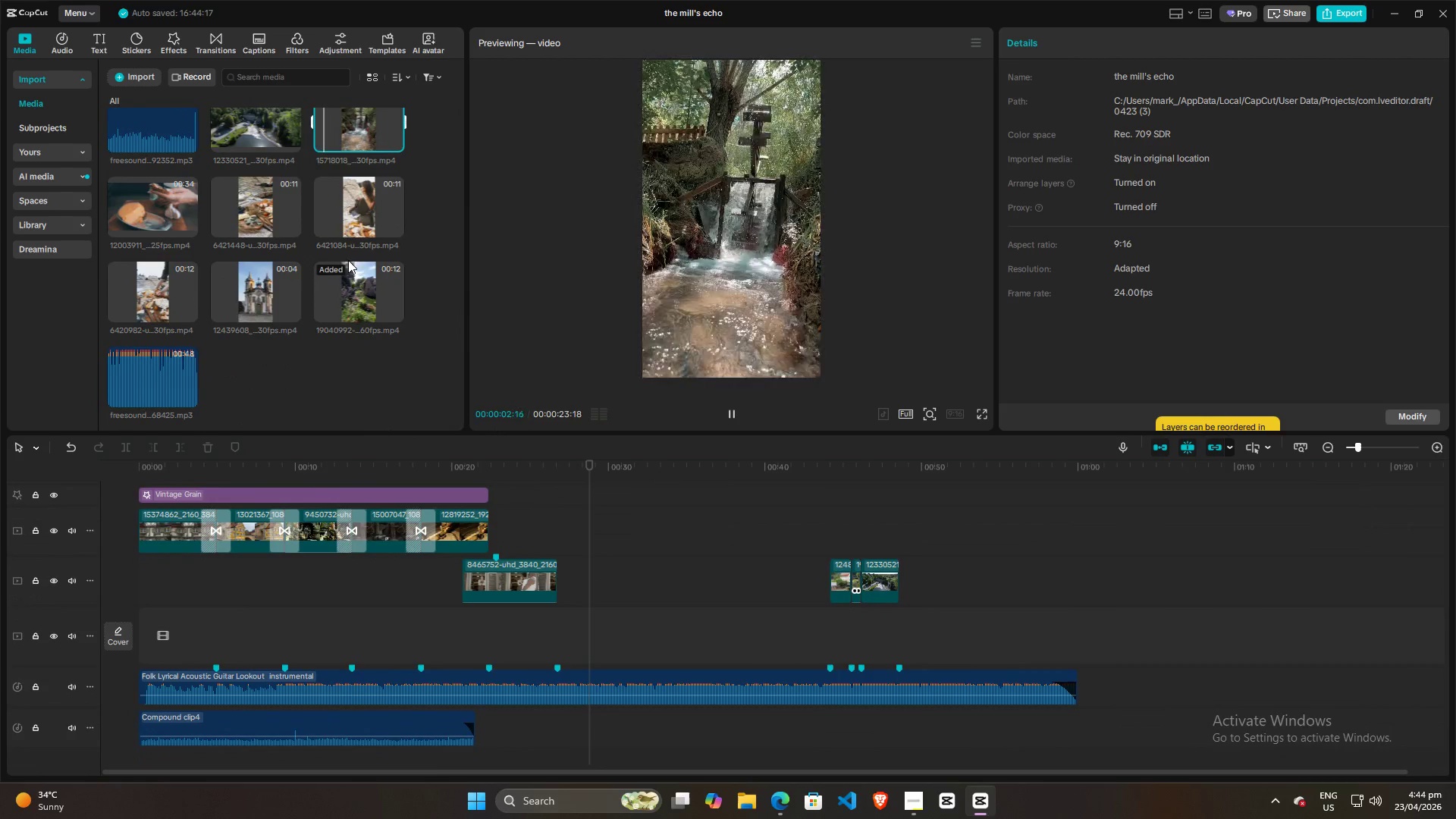 
scroll: coordinate [348, 260], scroll_direction: up, amount: 3.0
 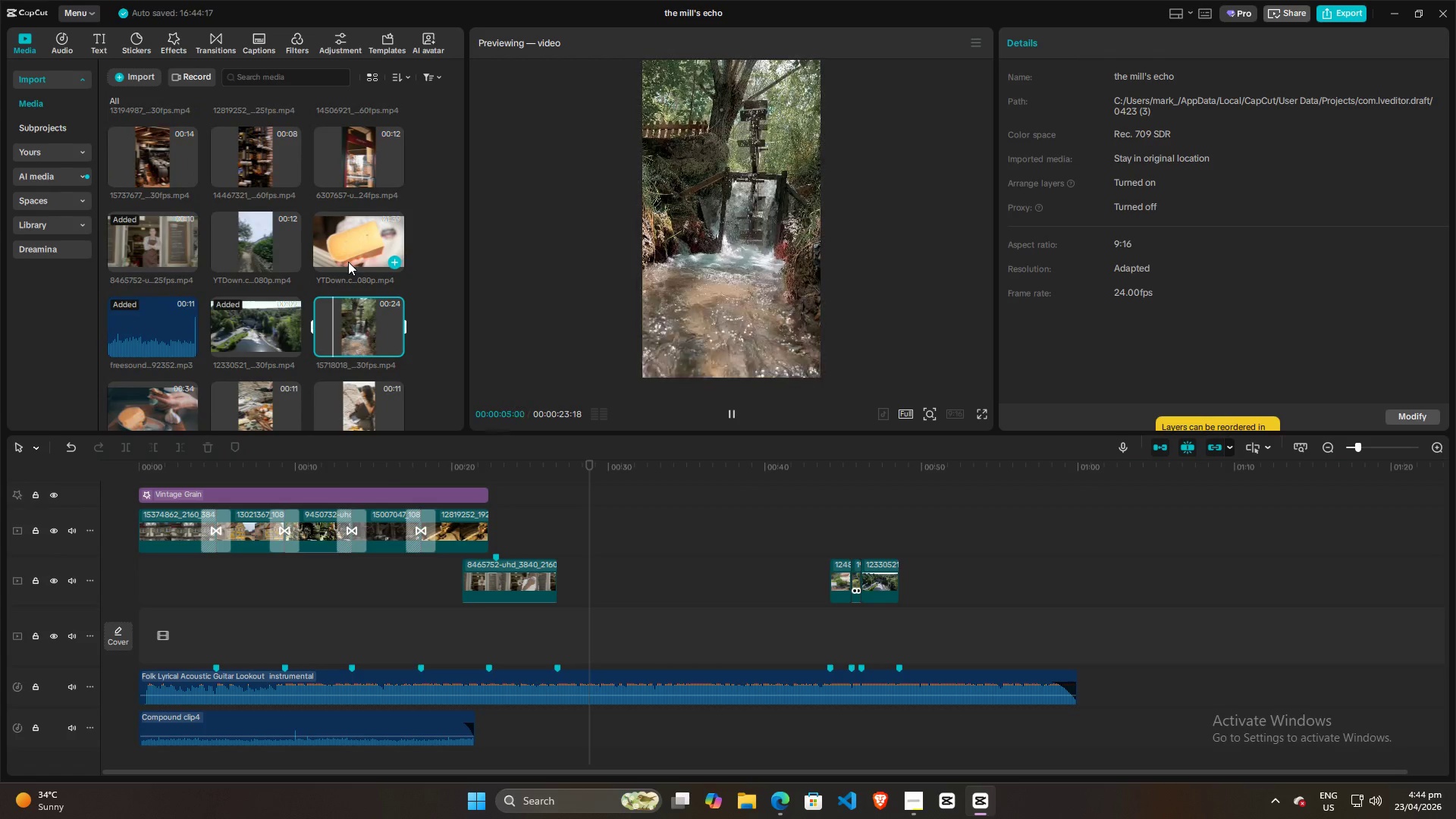 
scroll: coordinate [347, 264], scroll_direction: down, amount: 3.0
 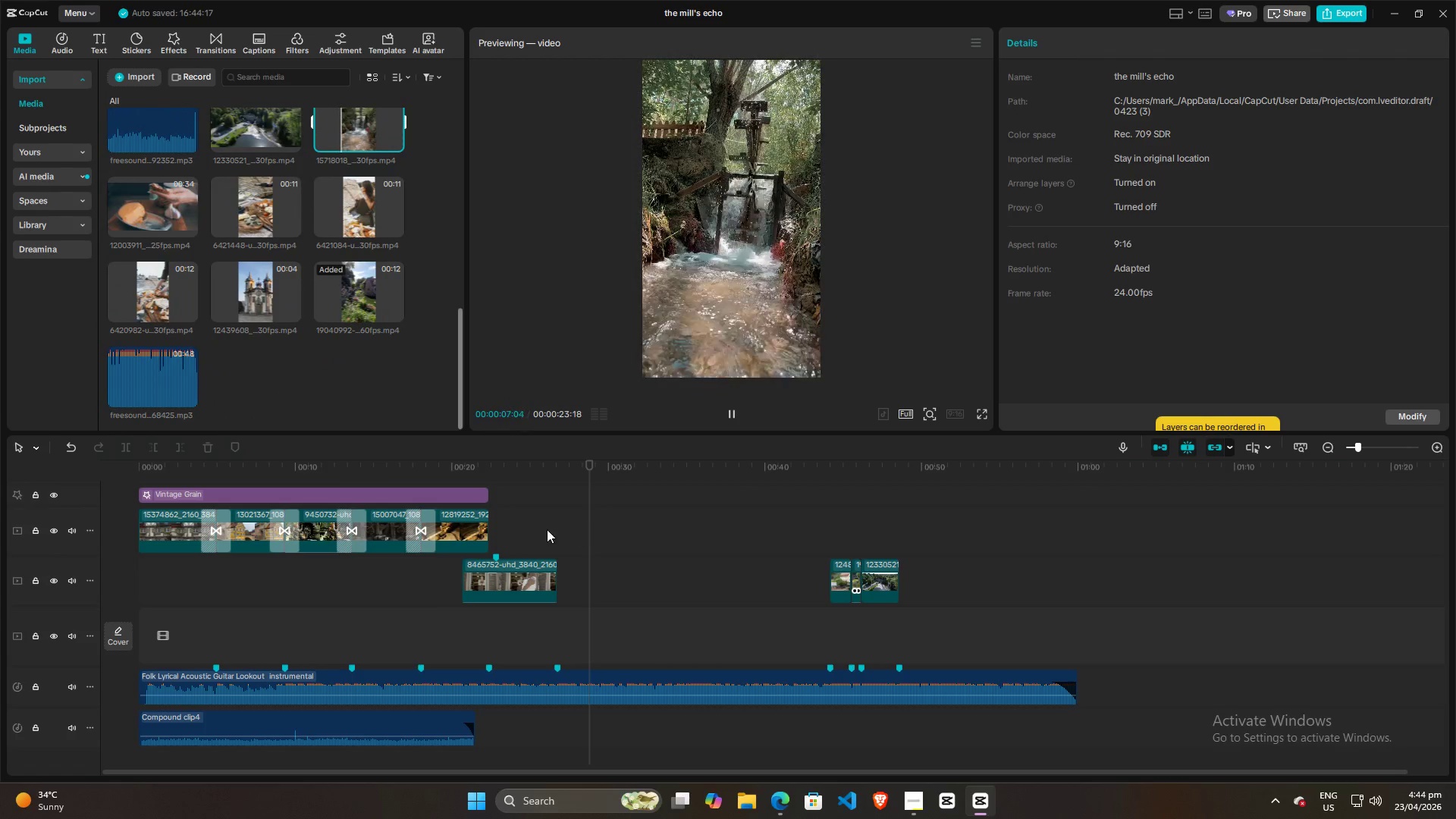 
left_click([543, 529])
 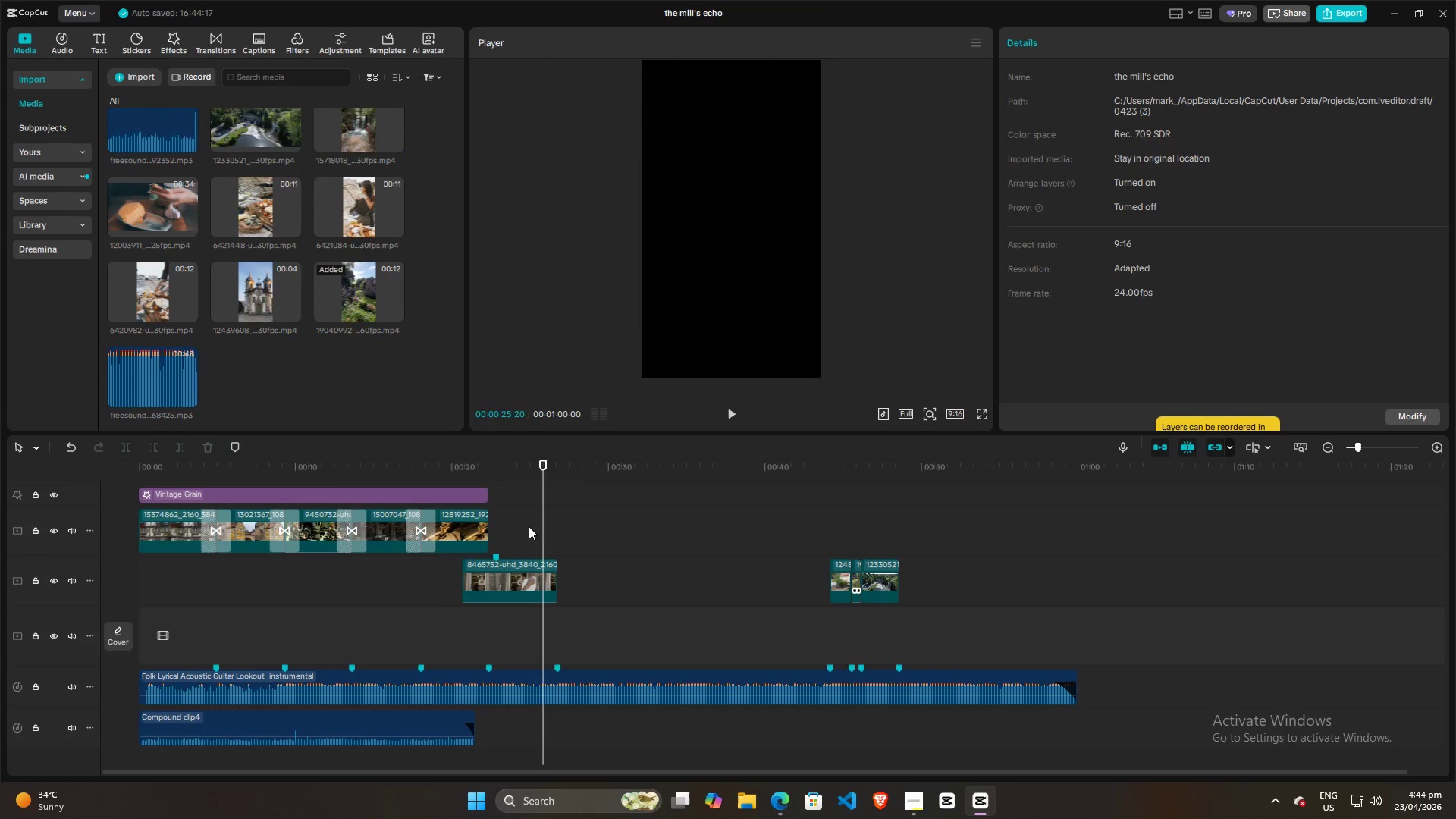 
left_click([510, 526])
 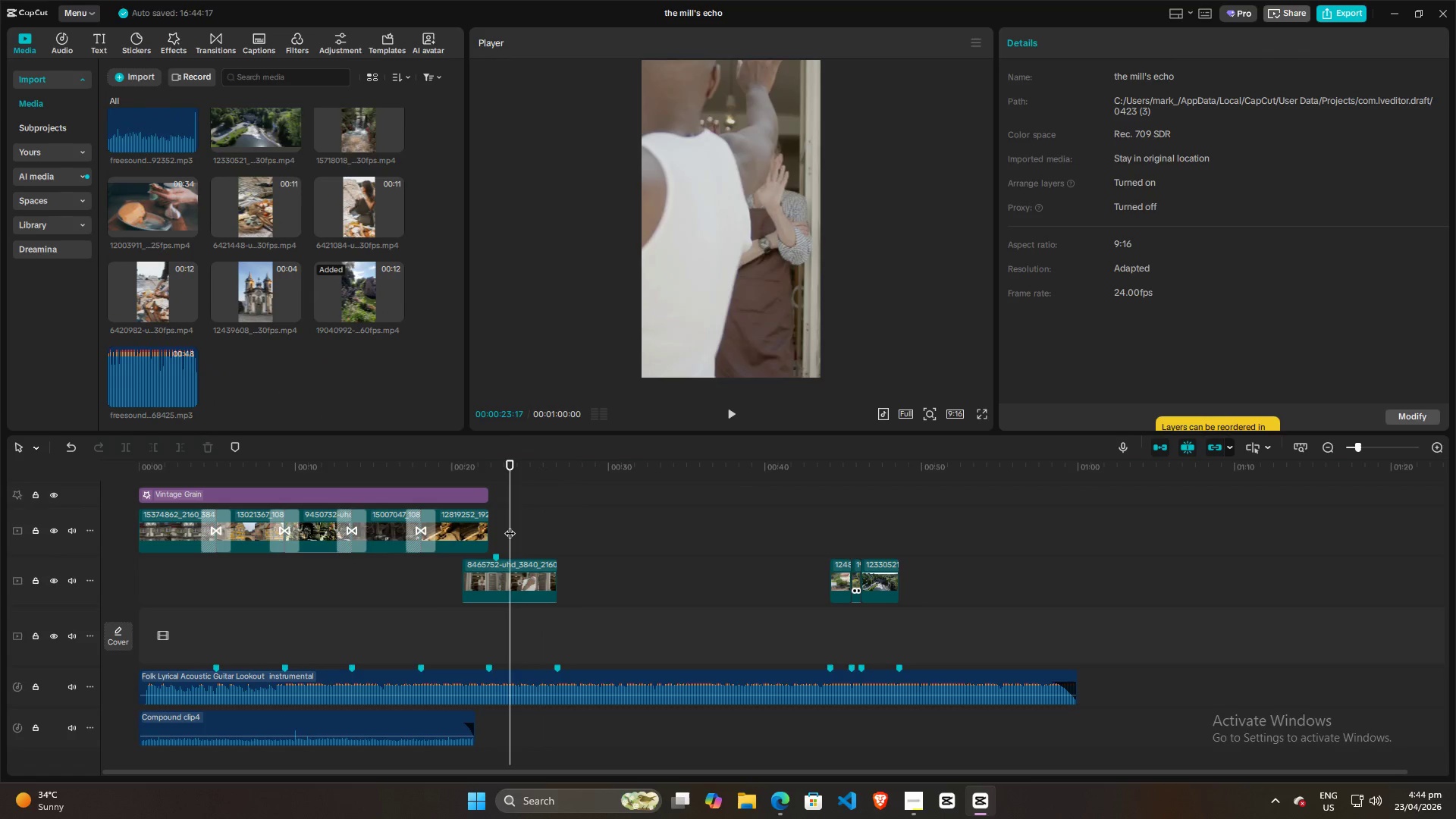 
key(Space)
 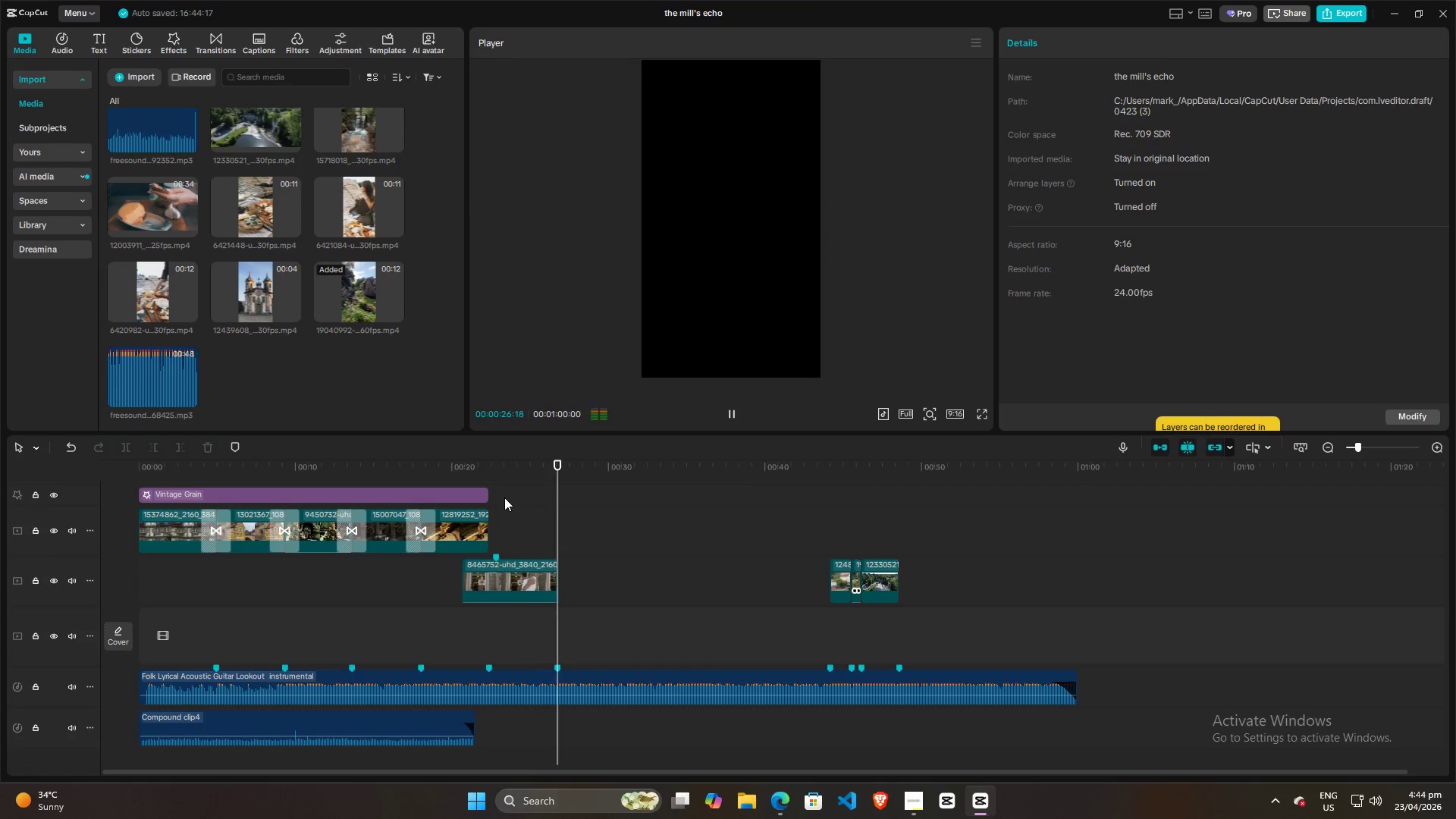 
key(Space)
 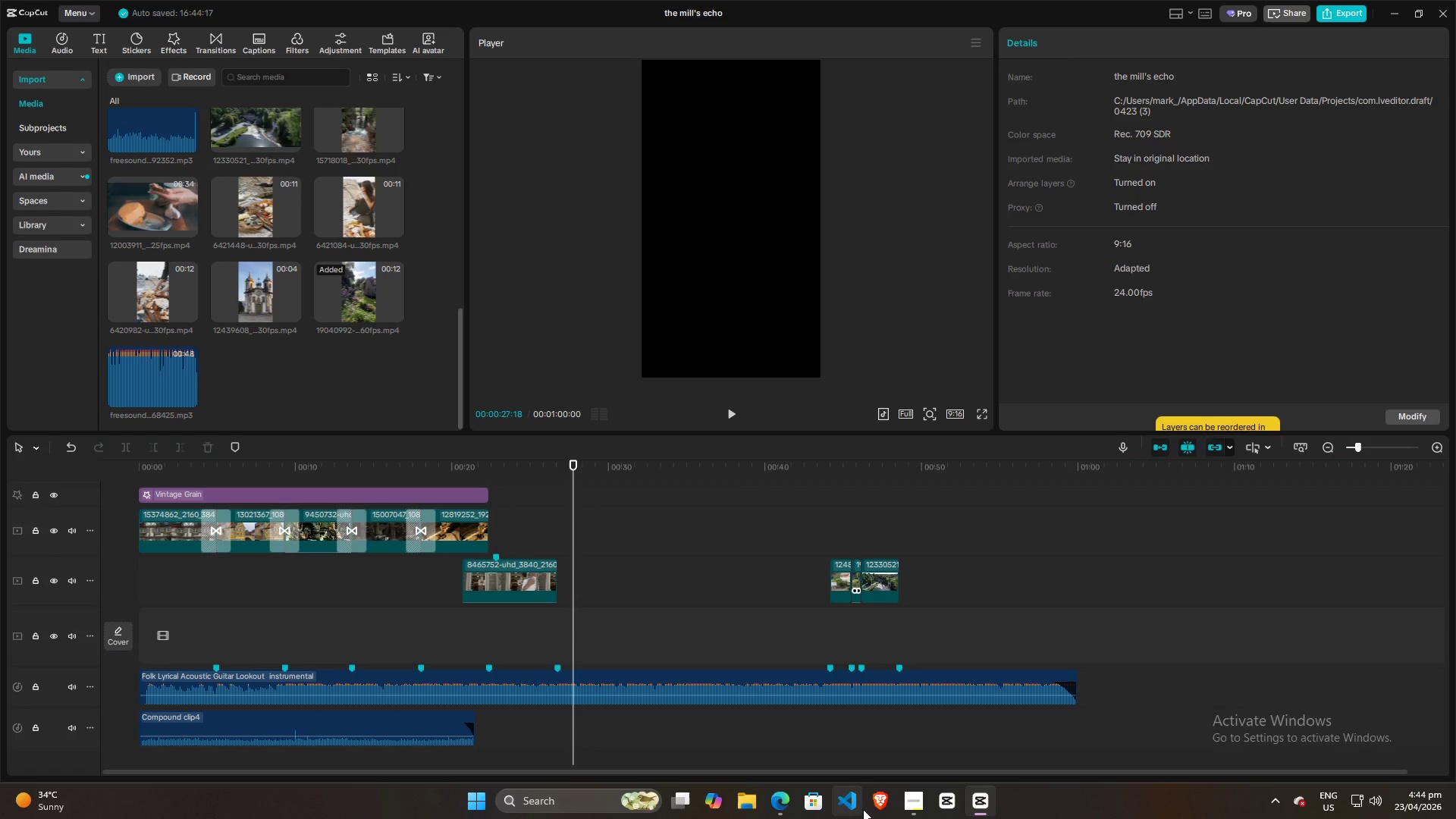 
left_click([781, 803])
 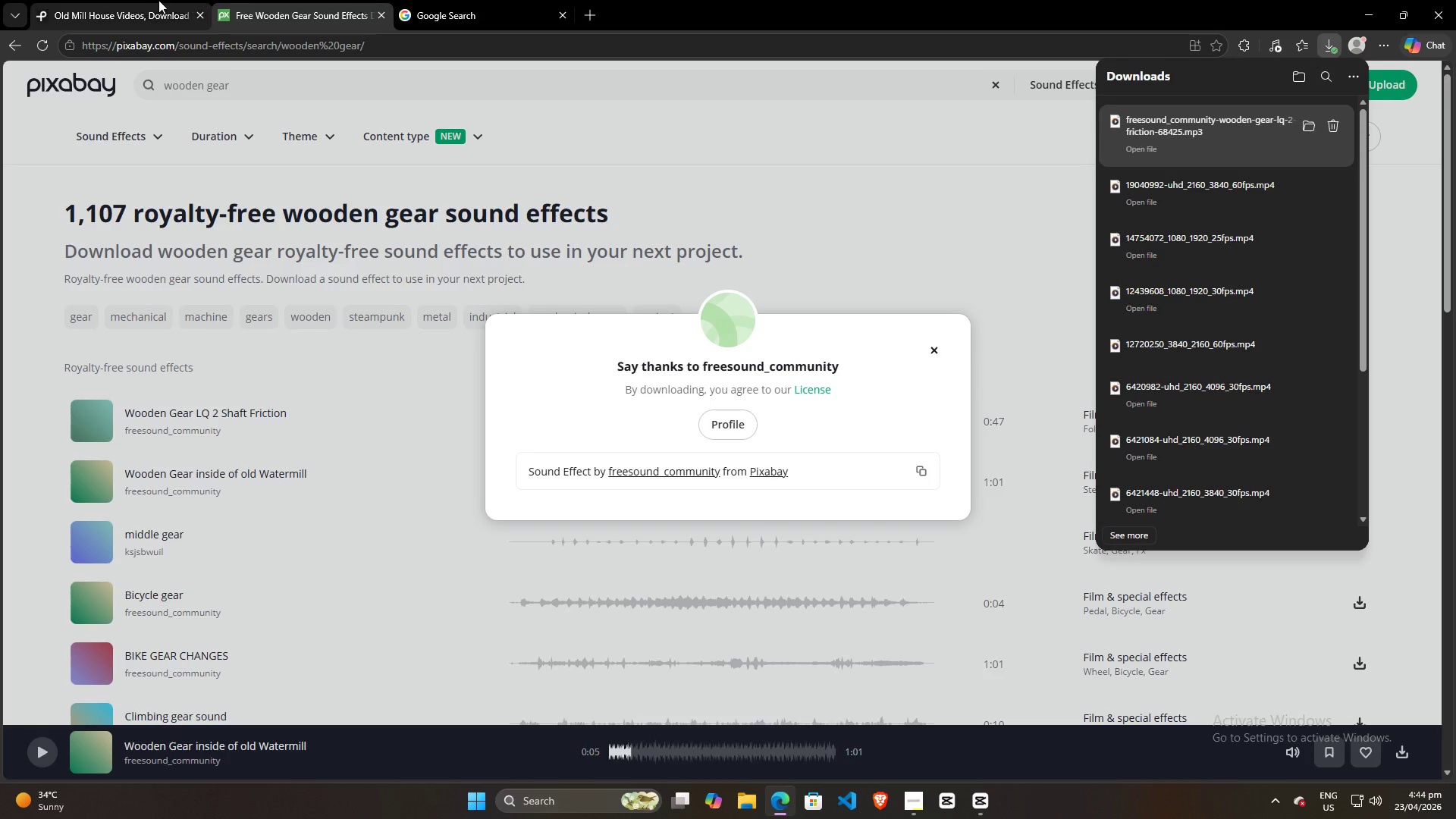 
left_click([108, 0])
 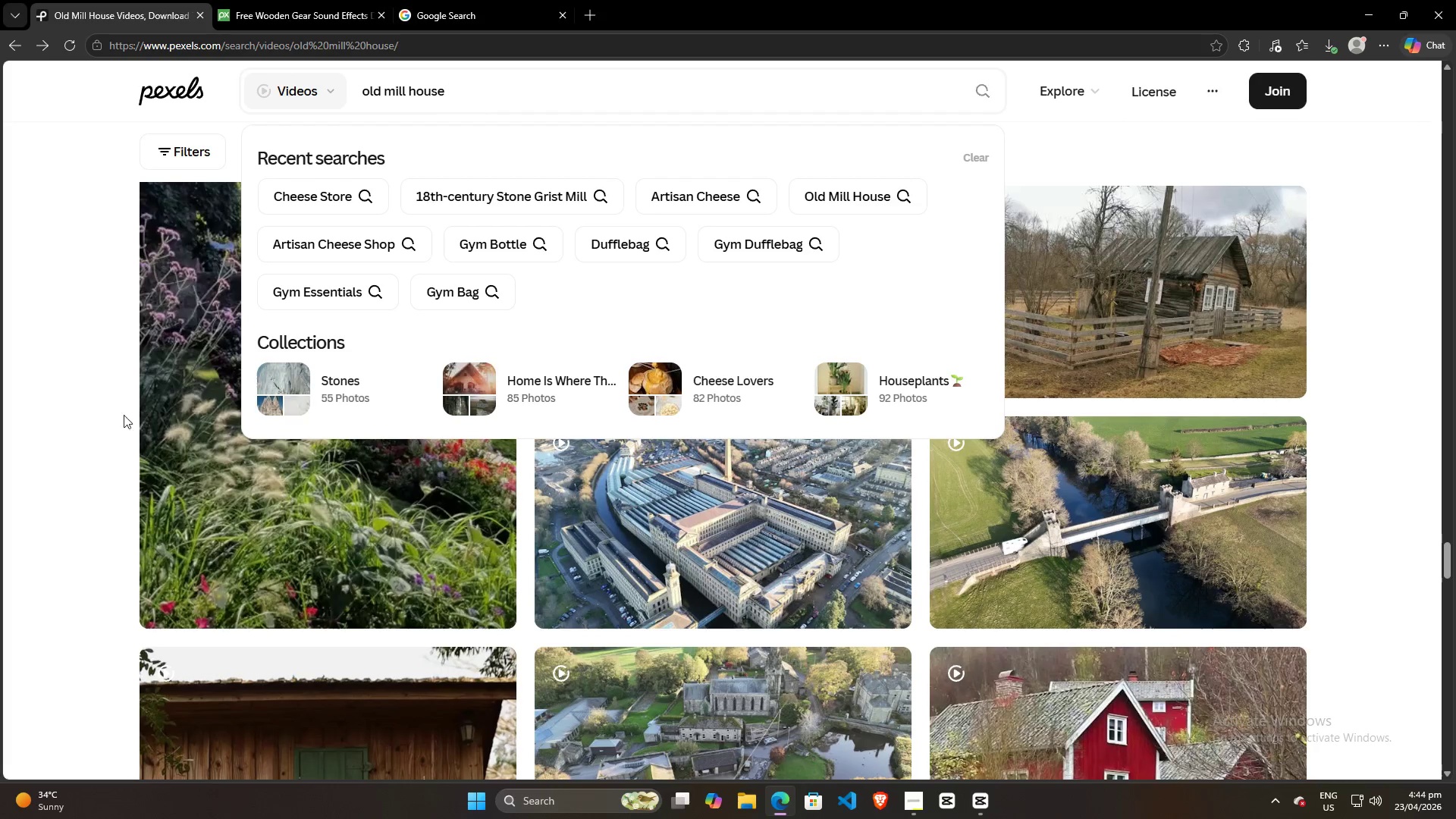 
left_click([95, 418])
 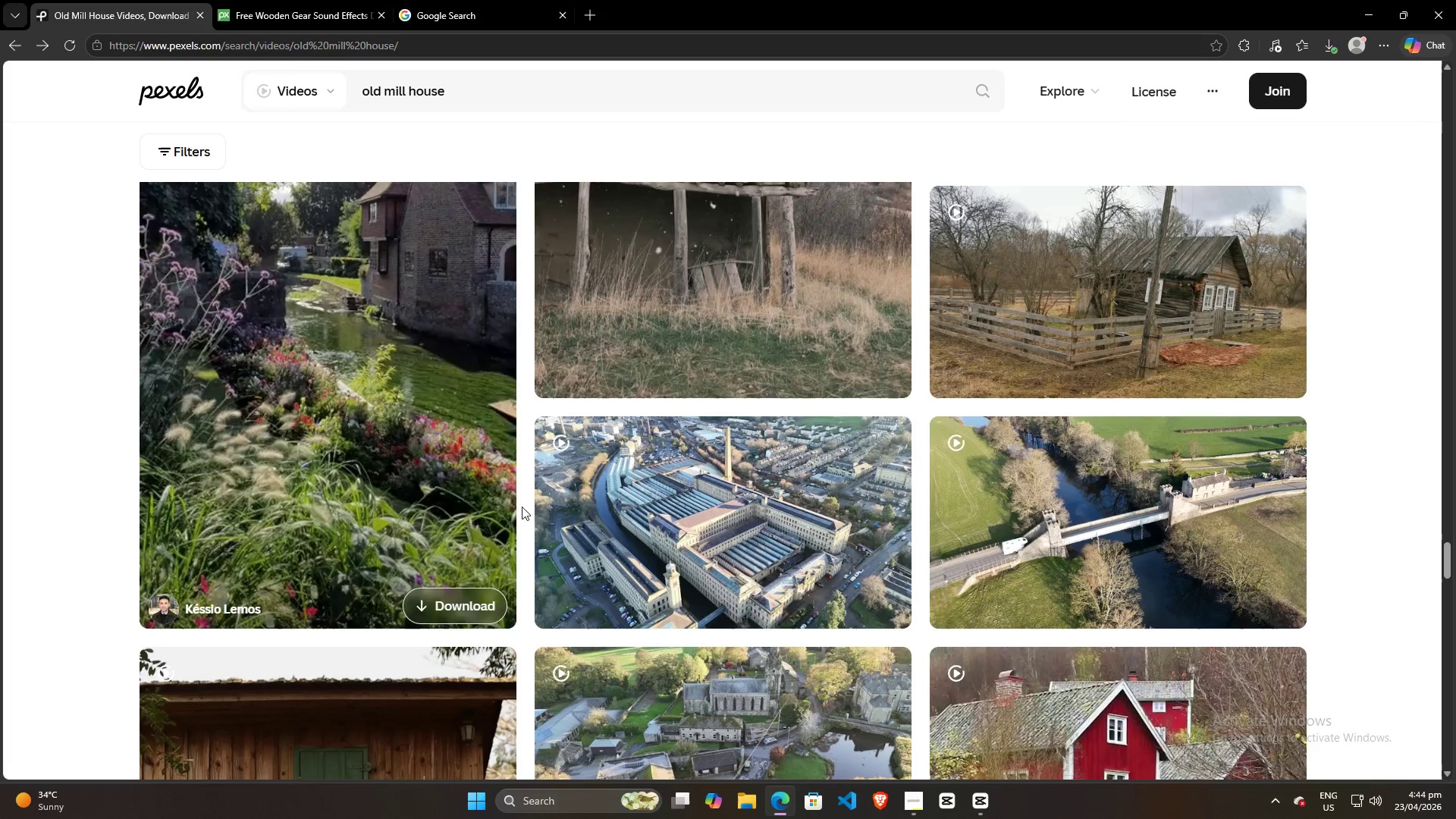 
scroll: coordinate [543, 510], scroll_direction: down, amount: 7.0
 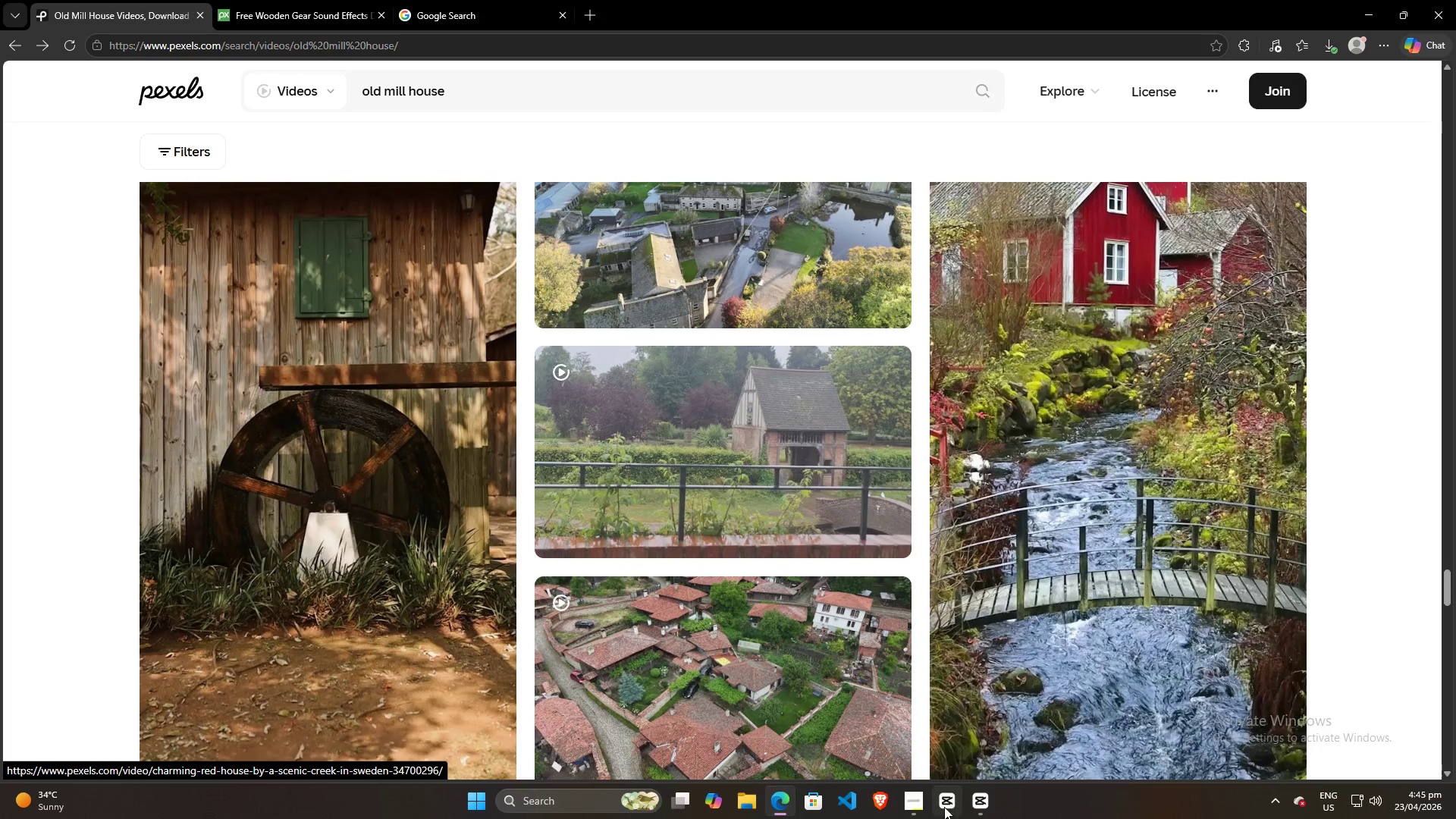 
left_click([918, 810])